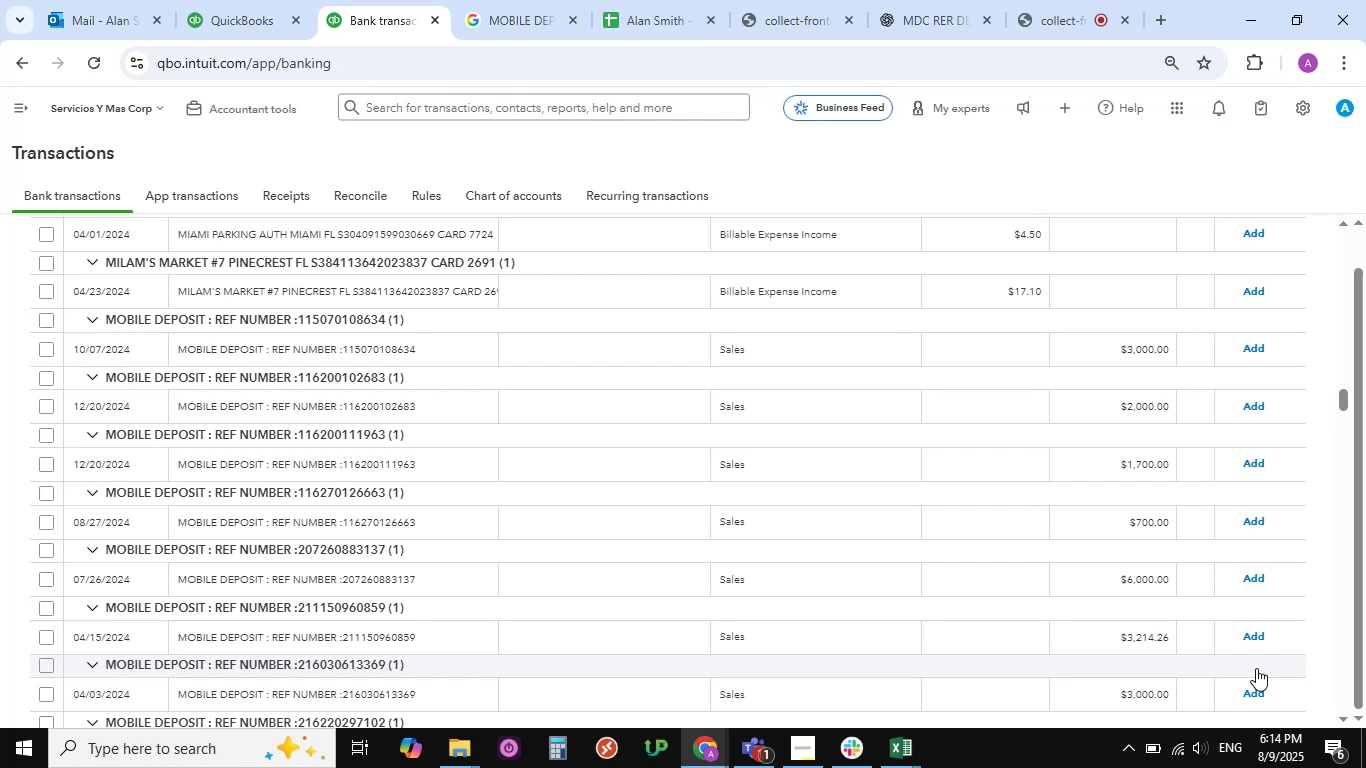 
left_click([227, 353])
 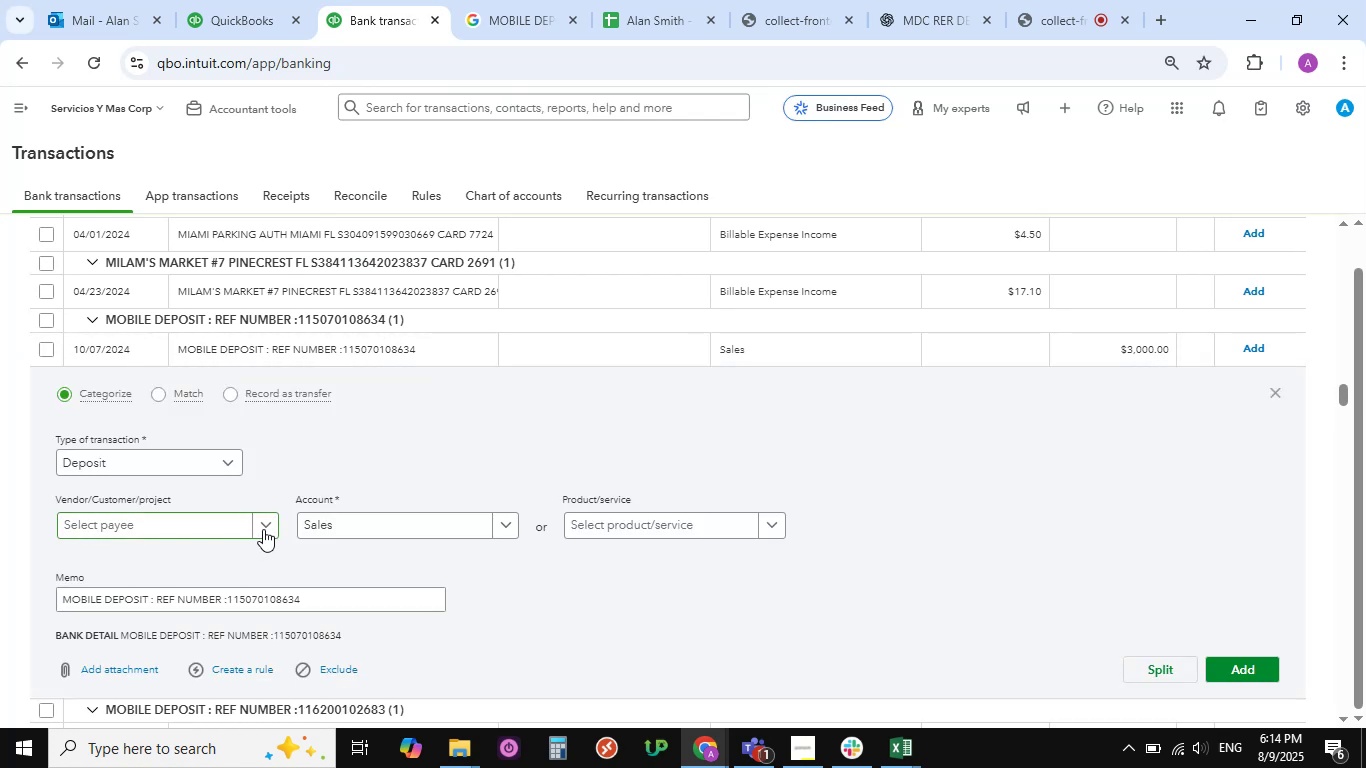 
wait(5.1)
 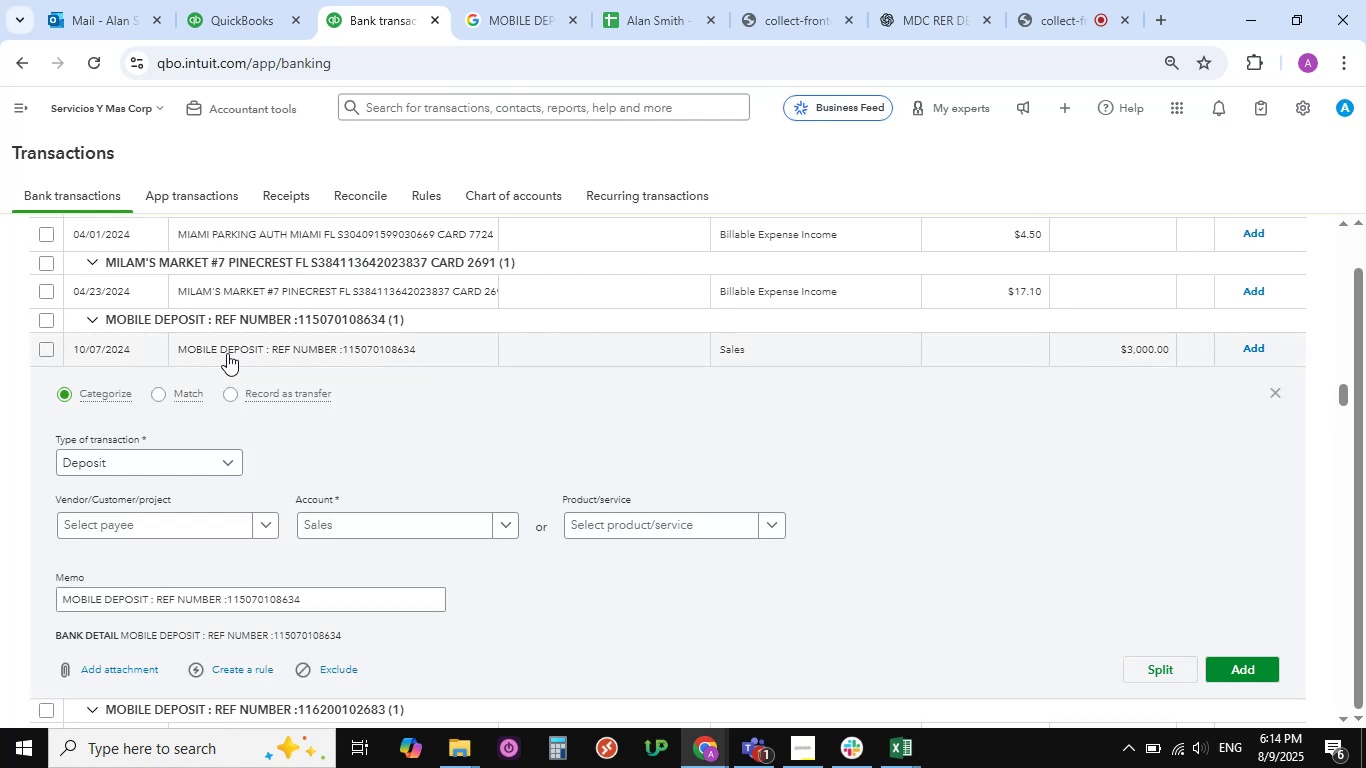 
left_click([263, 529])
 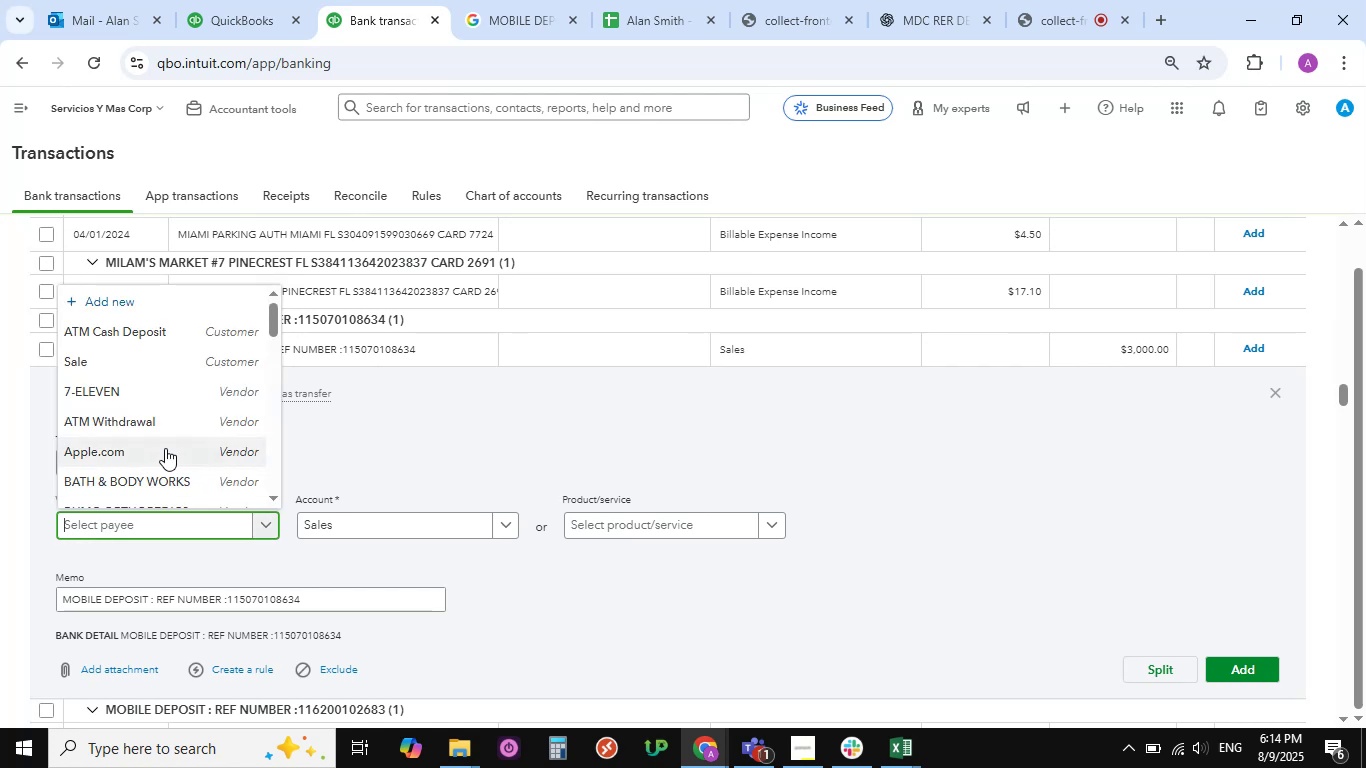 
left_click([173, 359])
 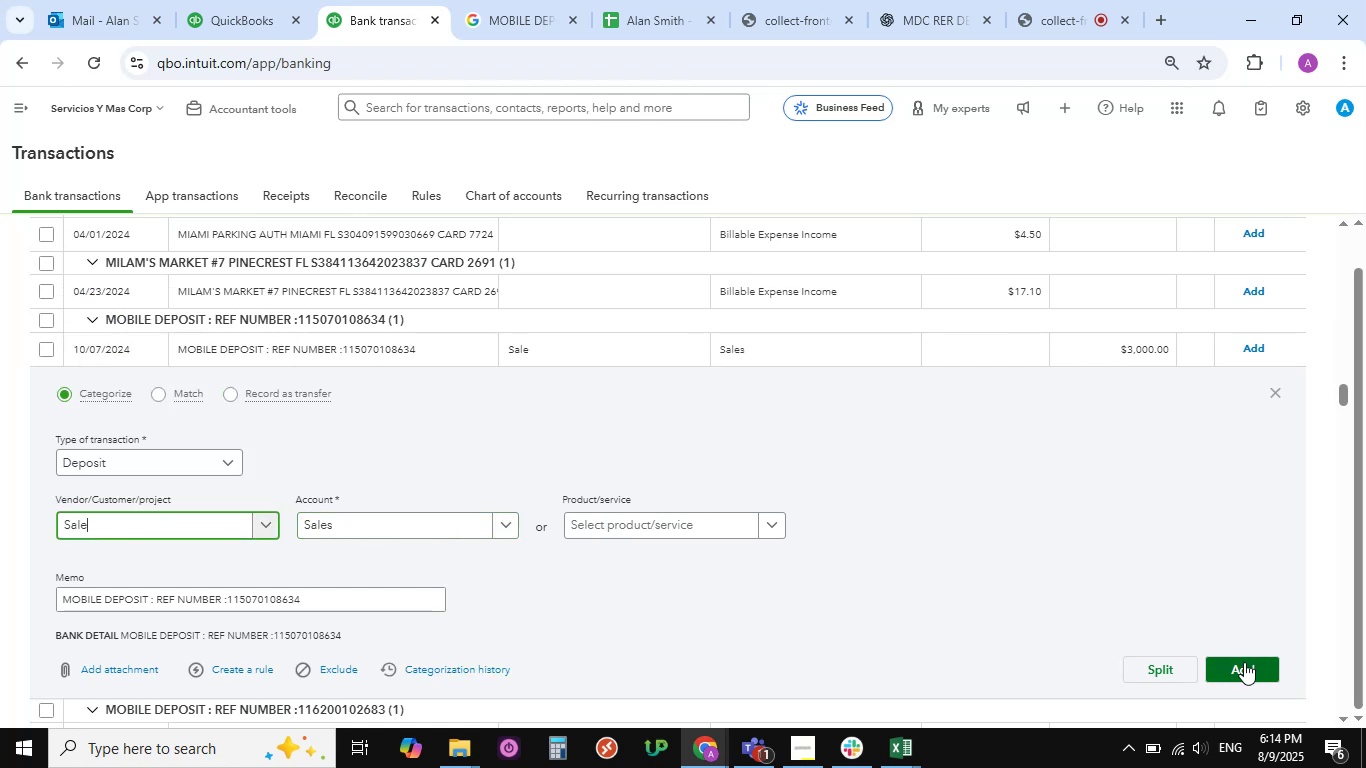 
wait(7.65)
 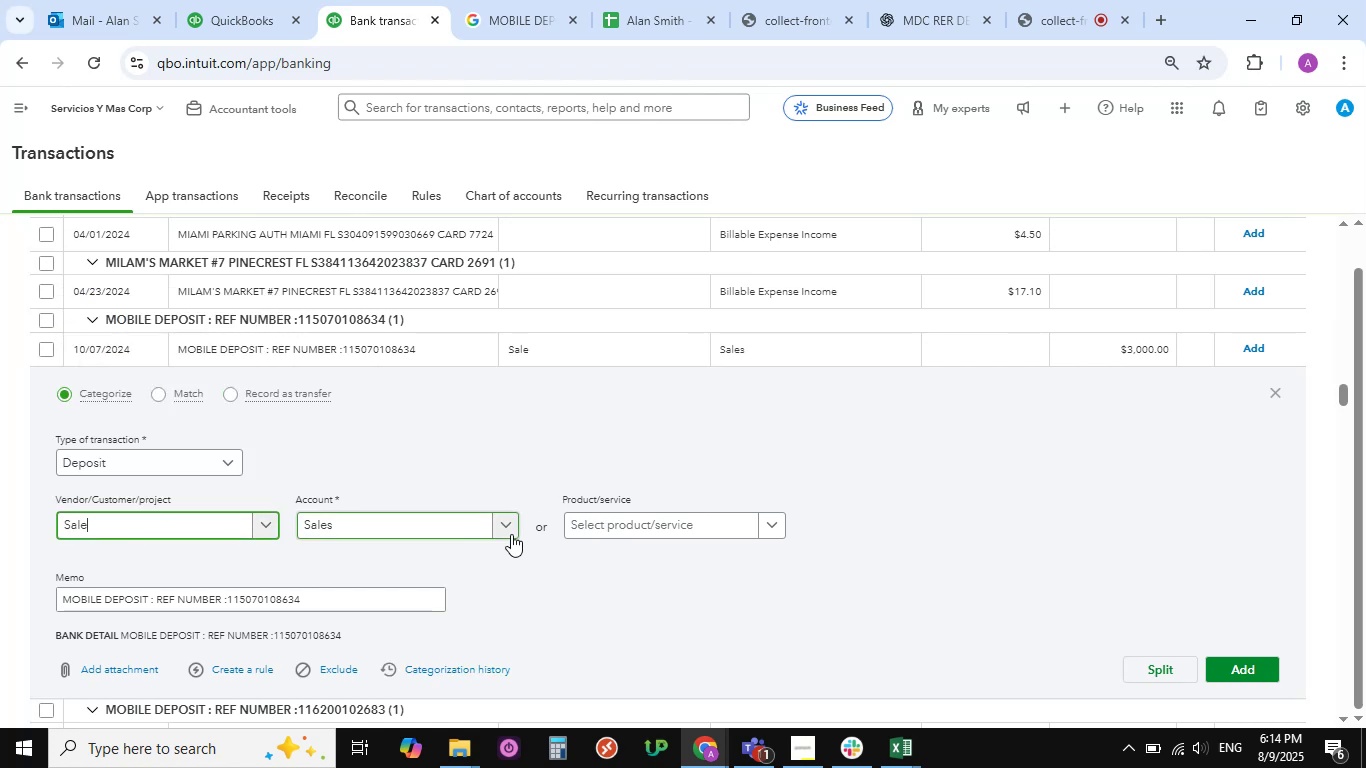 
left_click([1244, 662])
 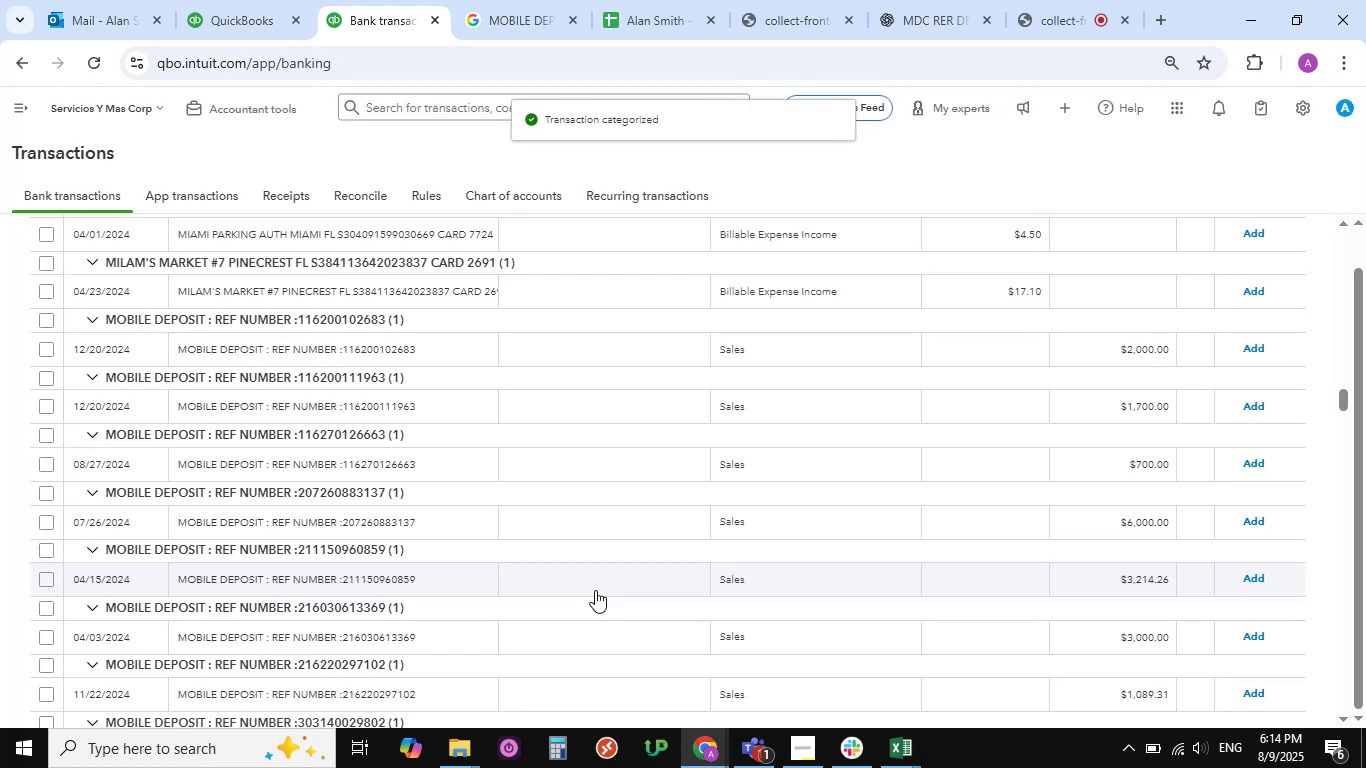 
wait(6.1)
 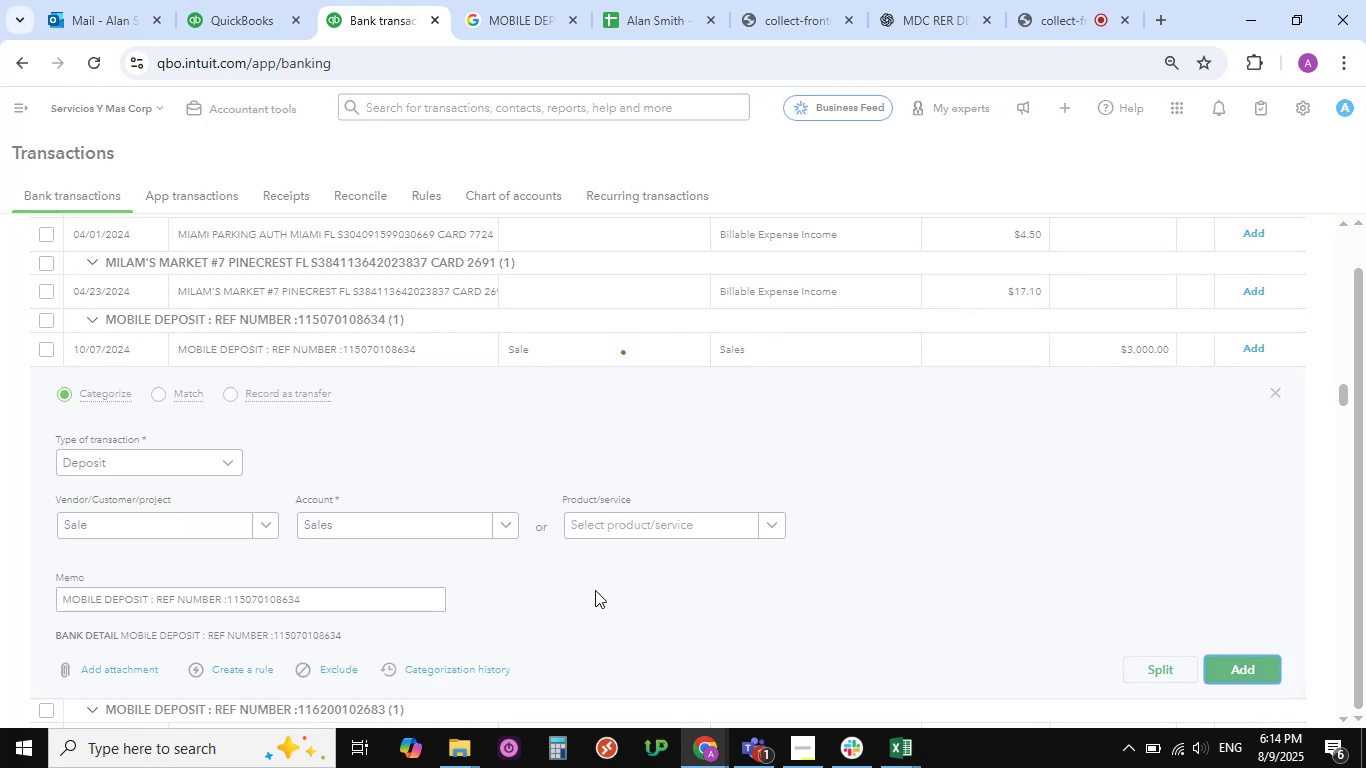 
scroll: coordinate [219, 519], scroll_direction: none, amount: 0.0
 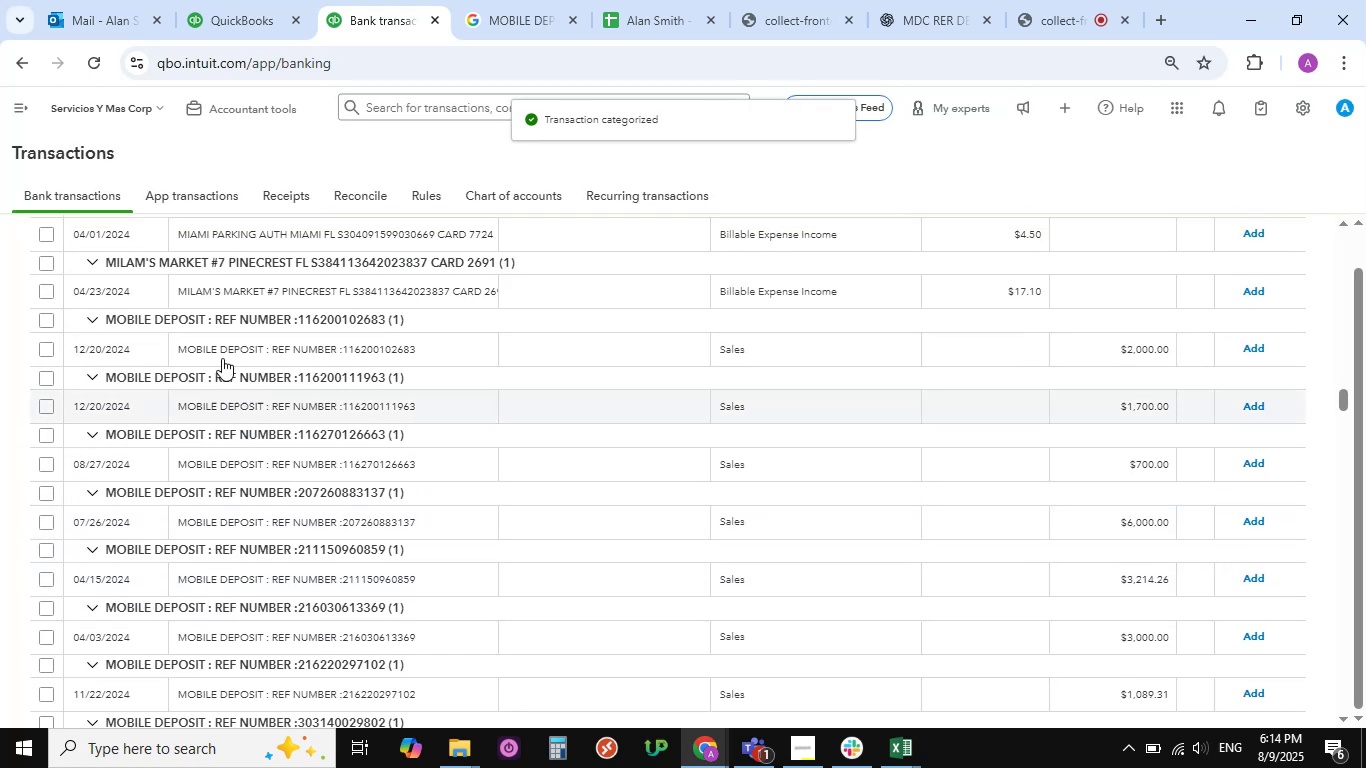 
left_click([225, 350])
 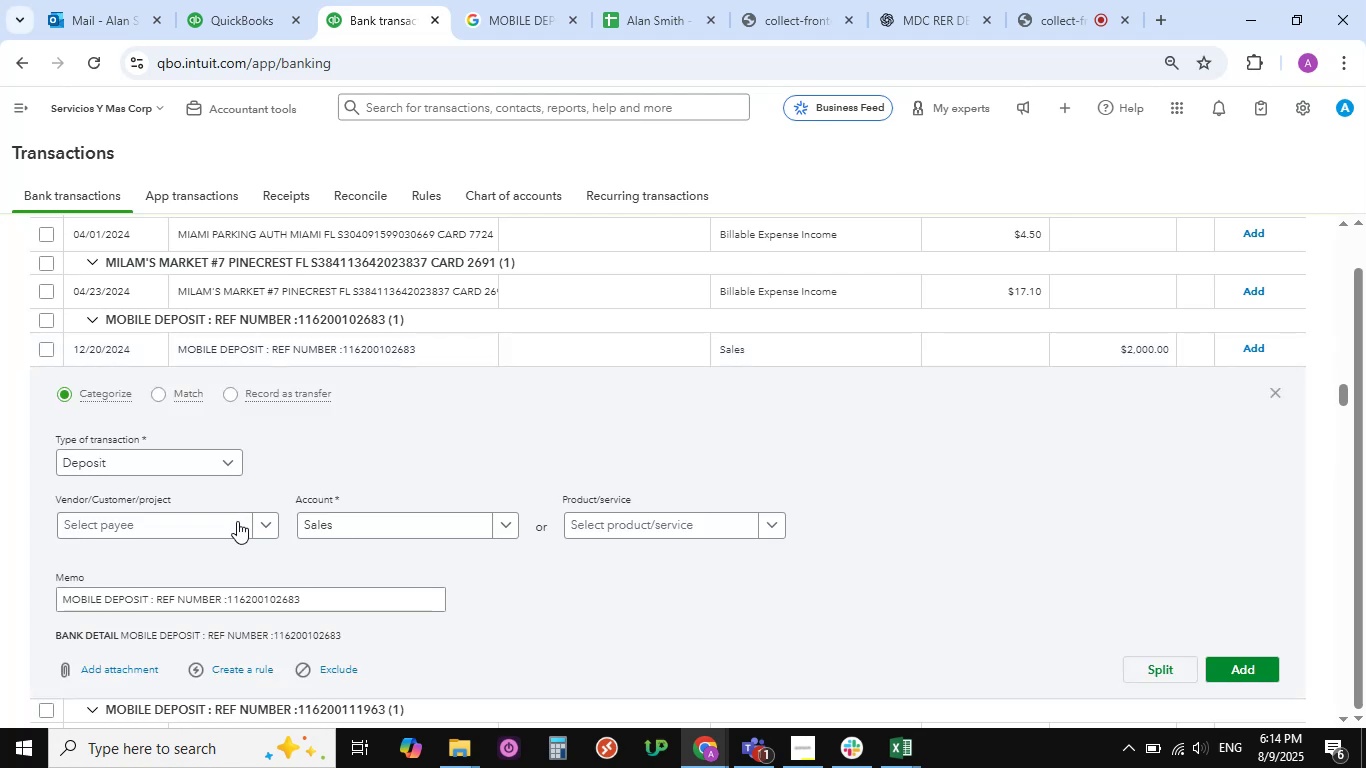 
left_click([267, 526])
 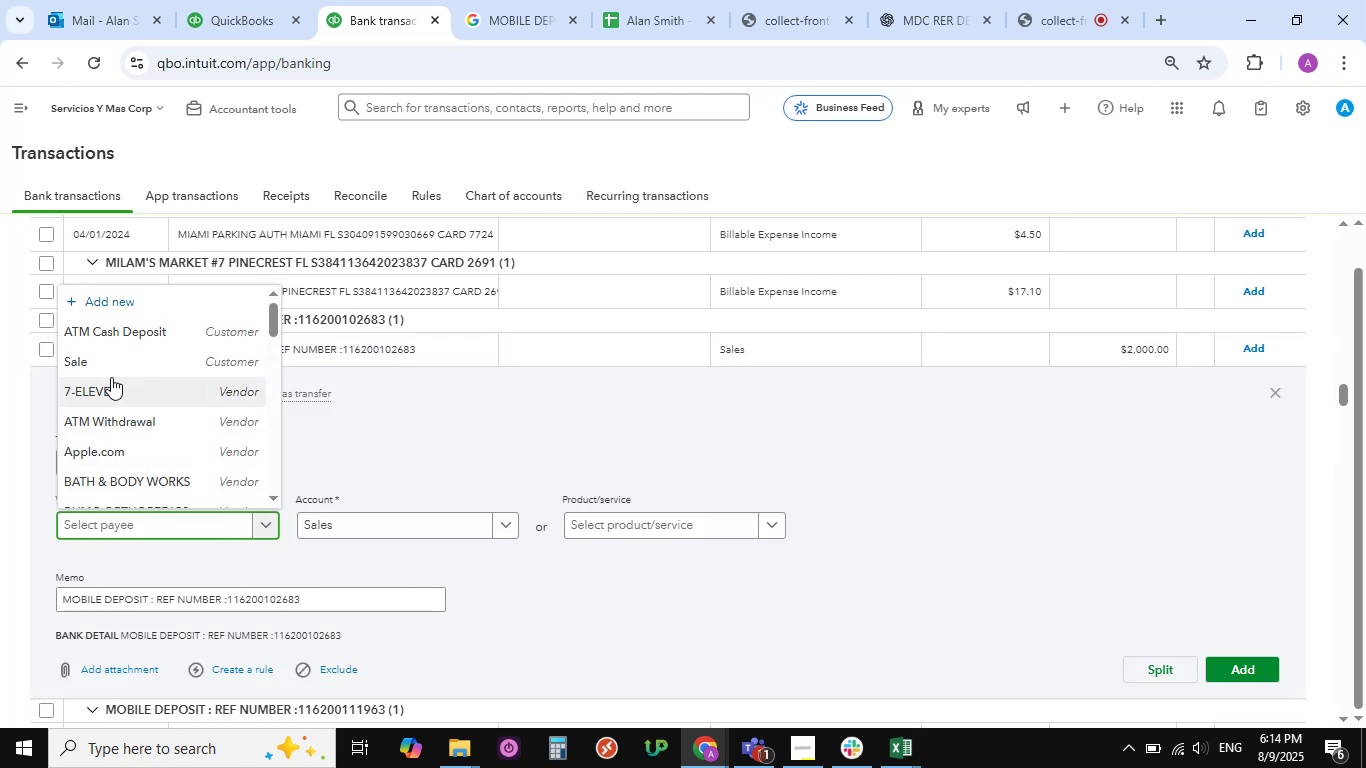 
left_click([105, 364])
 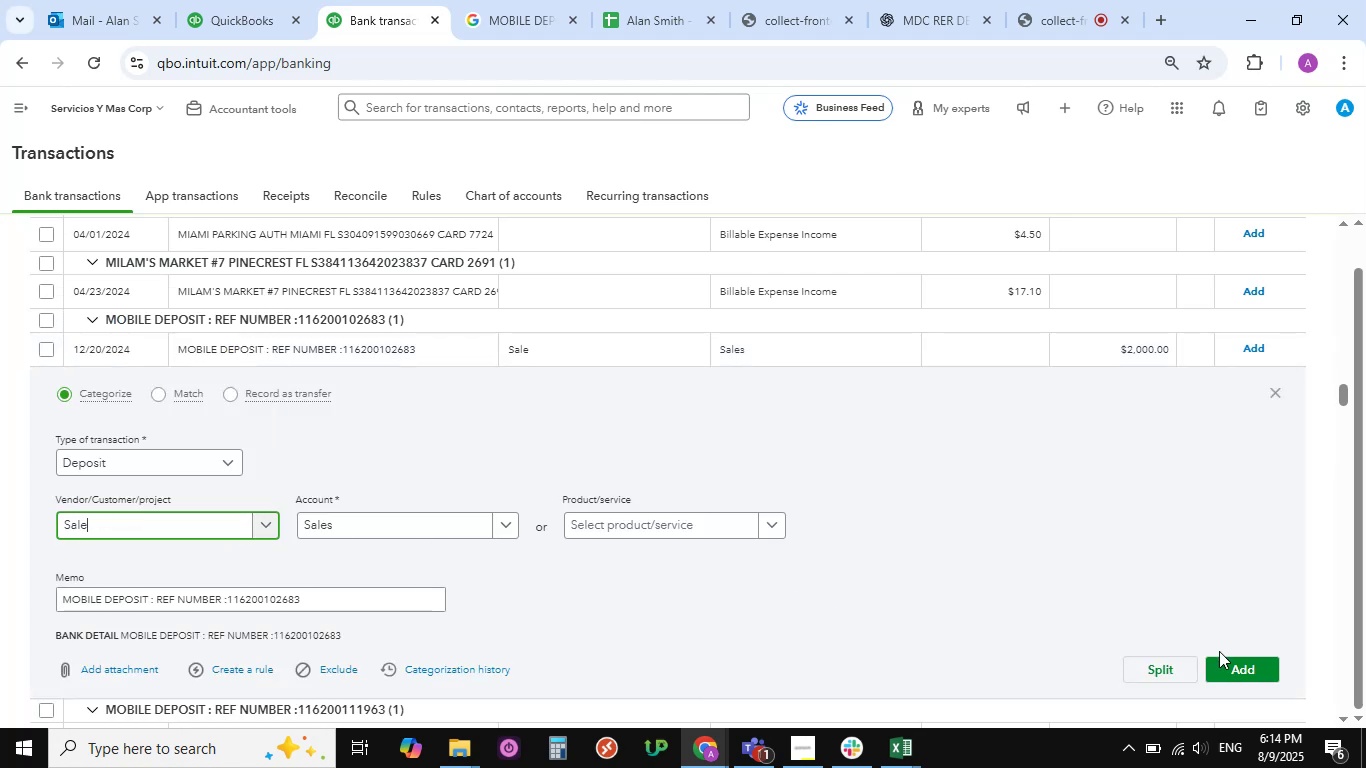 
left_click([1228, 668])
 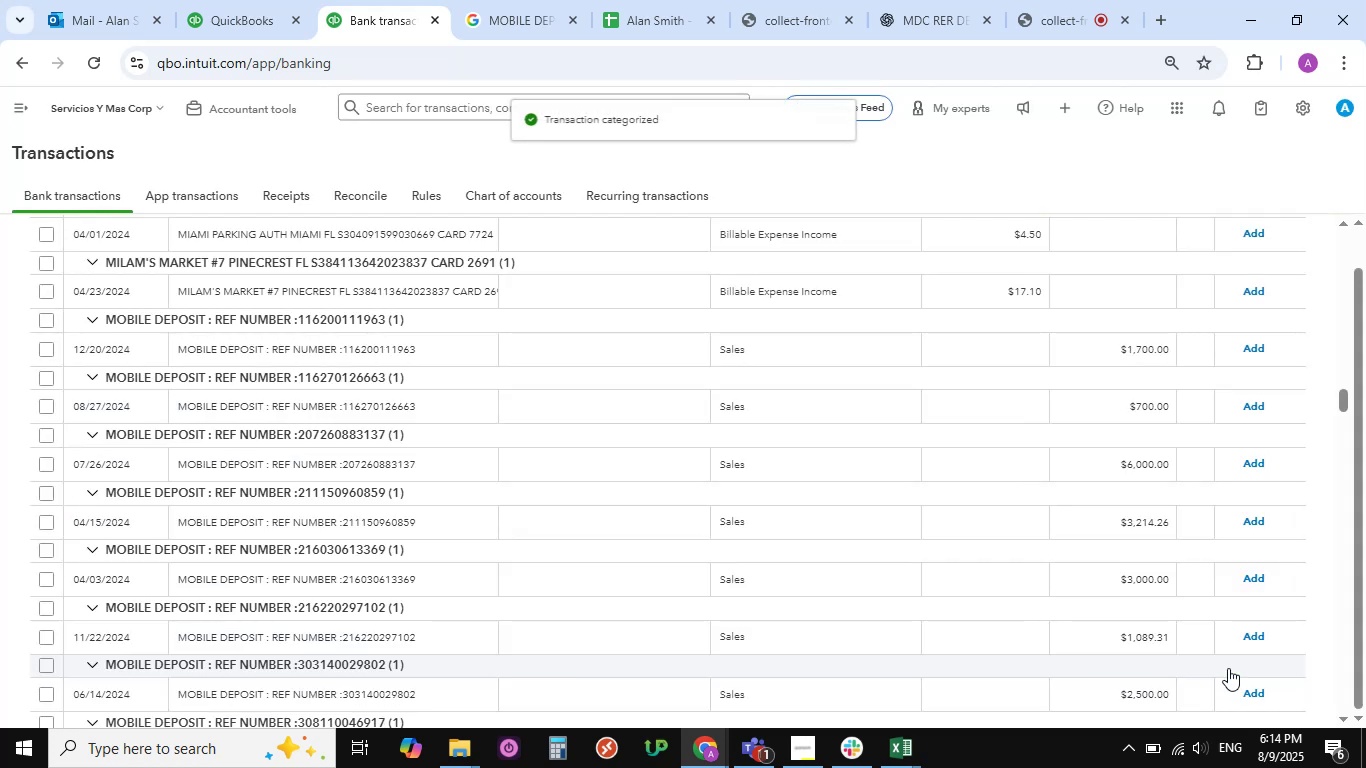 
wait(5.54)
 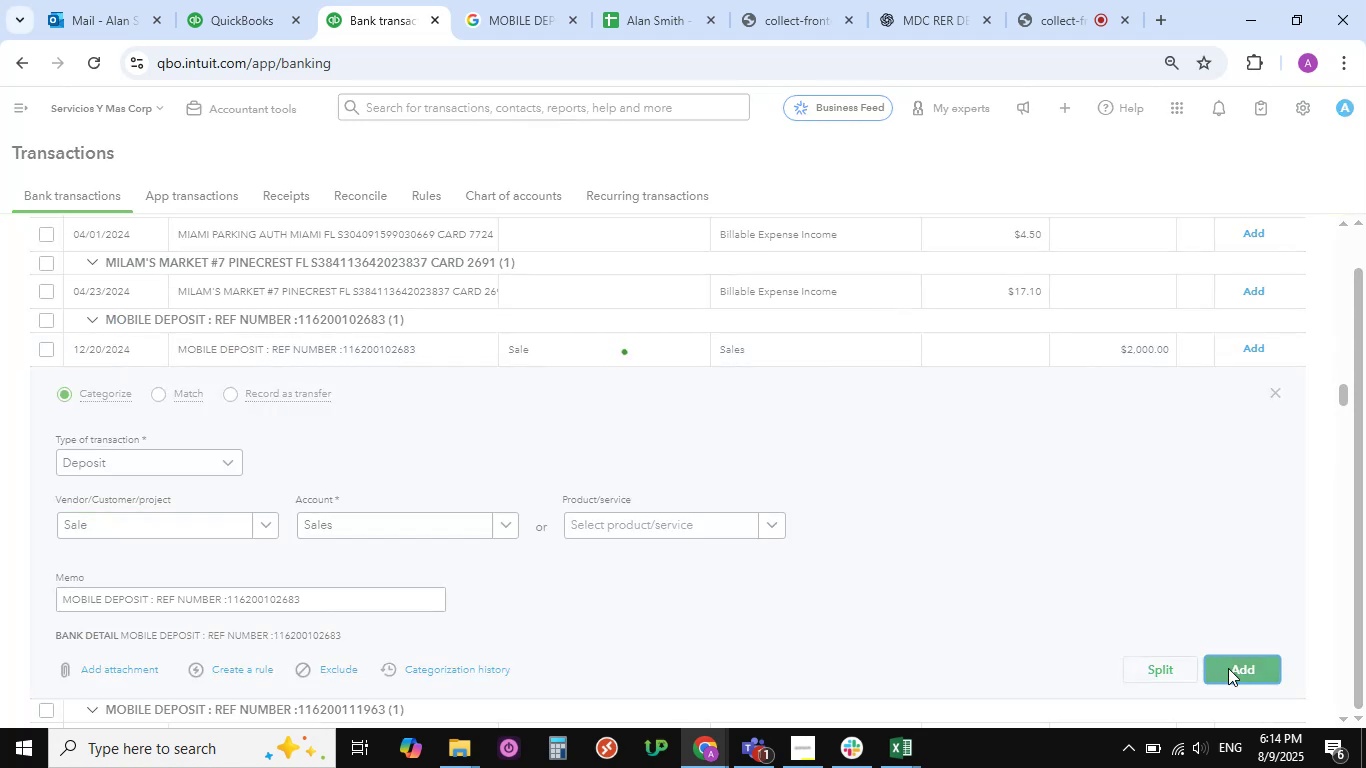 
left_click([1043, 9])
 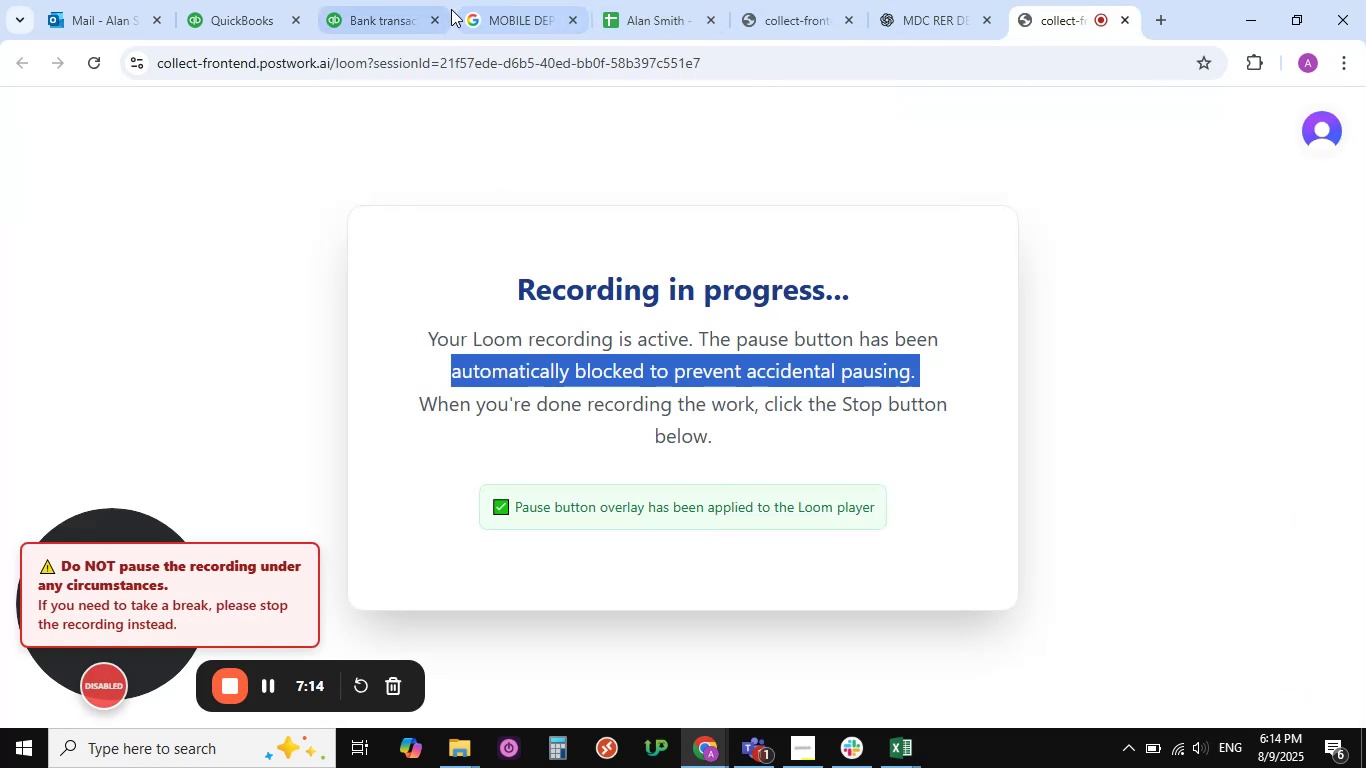 
left_click([391, 11])
 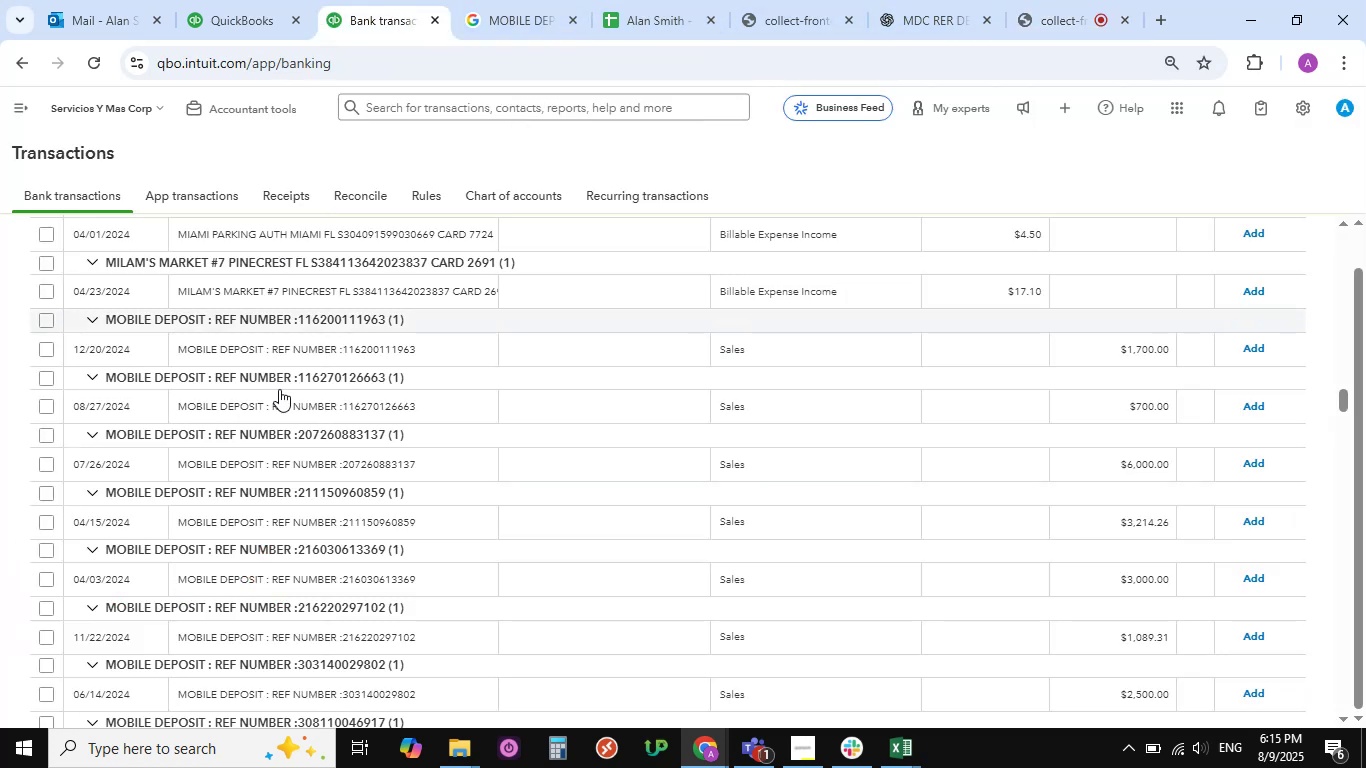 
scroll: coordinate [279, 408], scroll_direction: up, amount: 1.0
 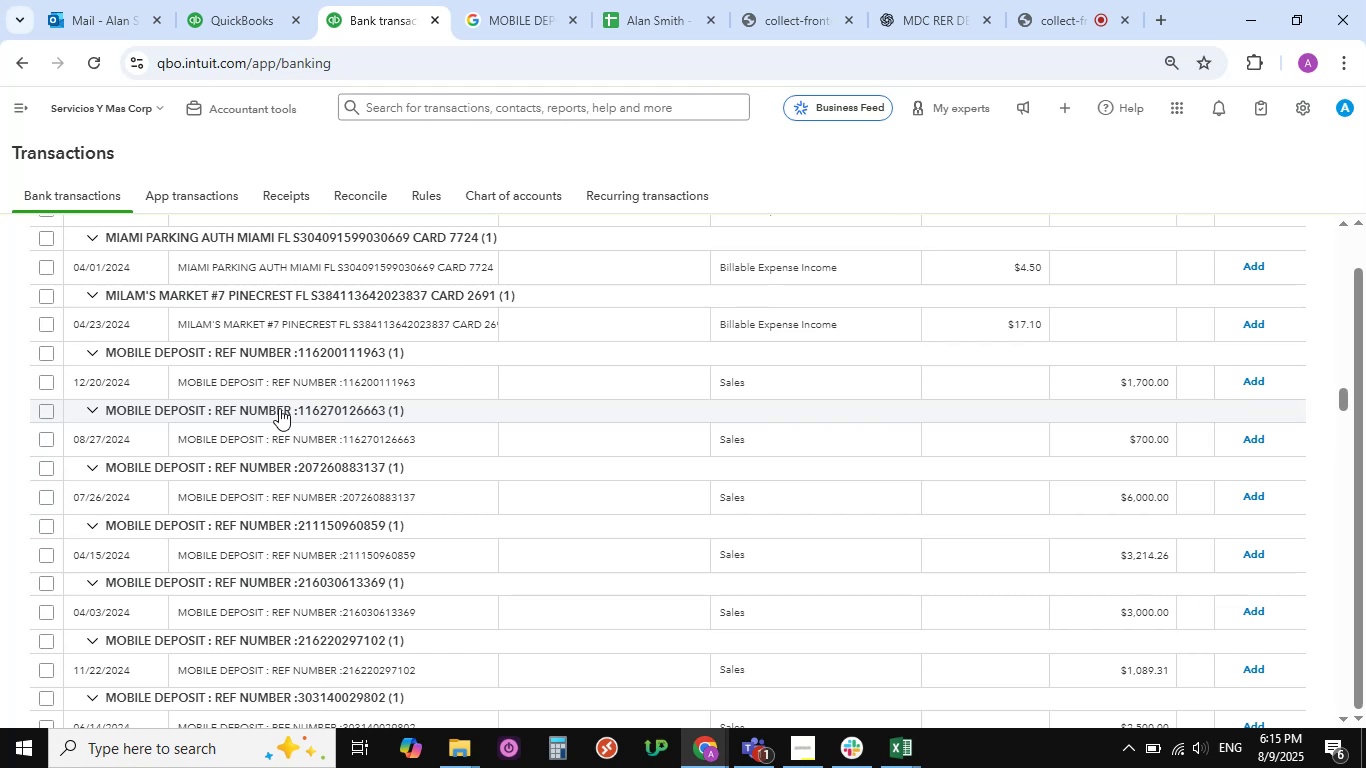 
wait(5.85)
 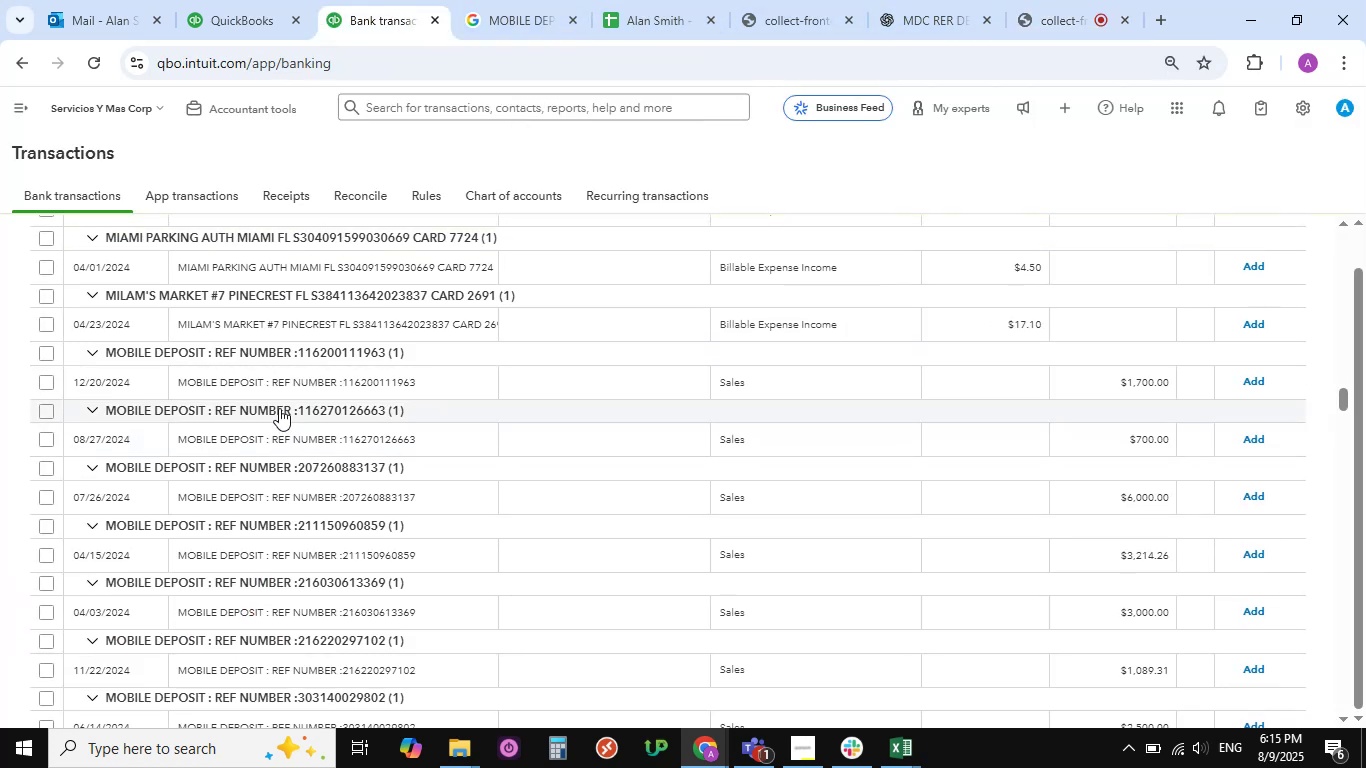 
left_click([215, 379])
 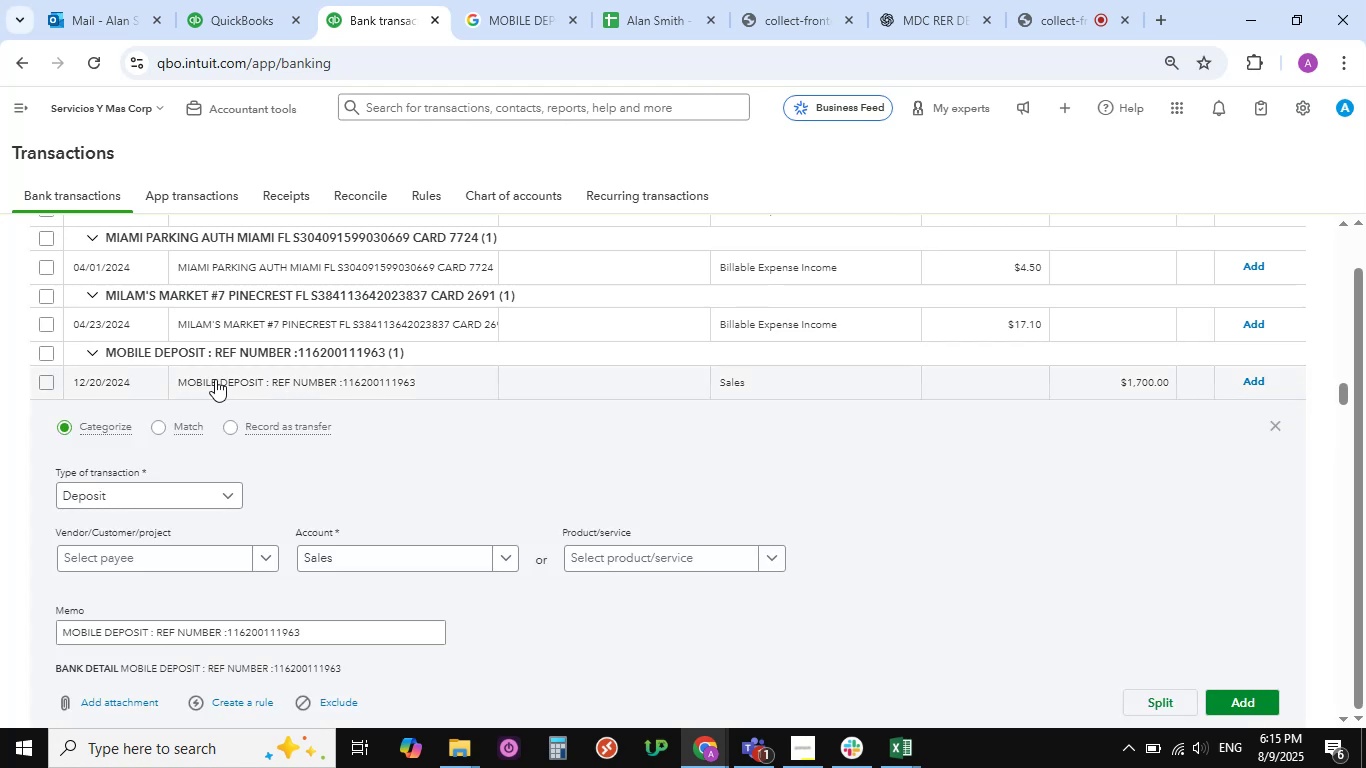 
wait(8.18)
 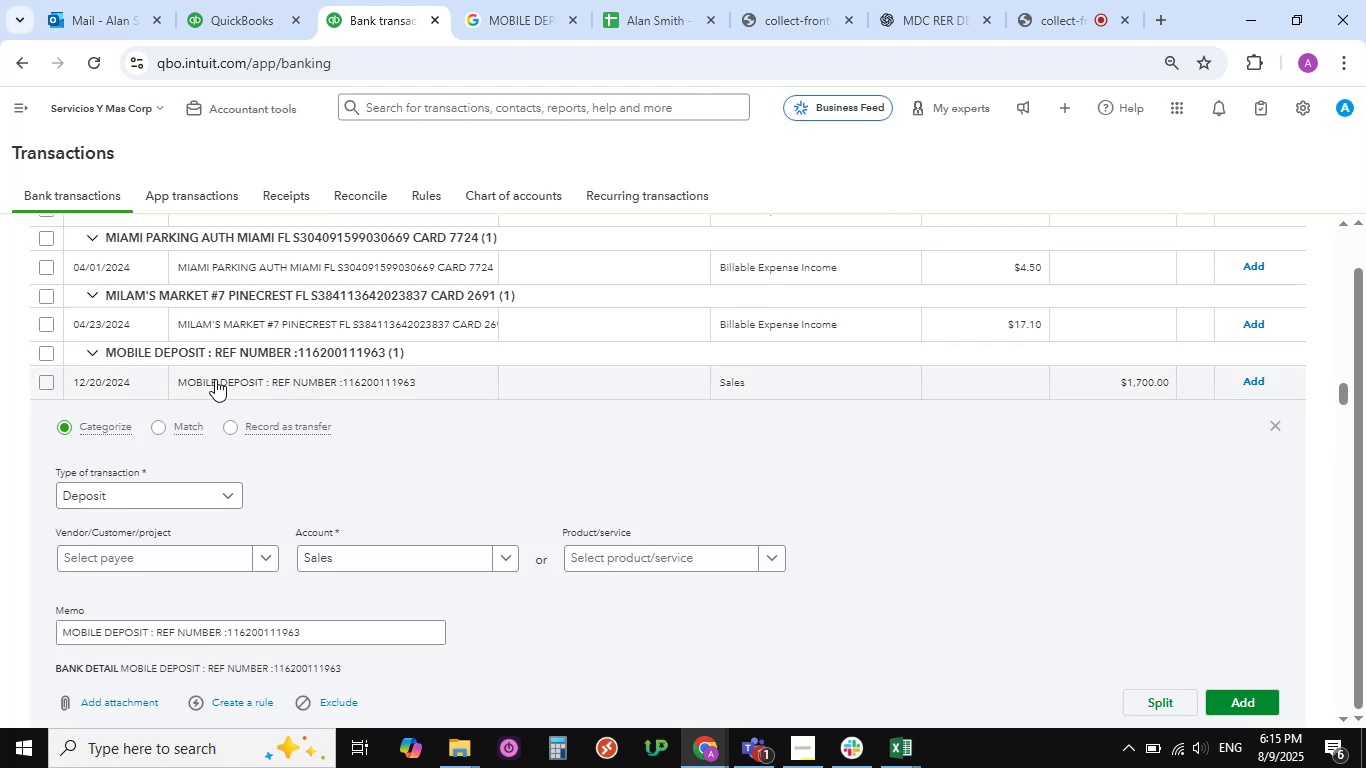 
left_click([262, 557])
 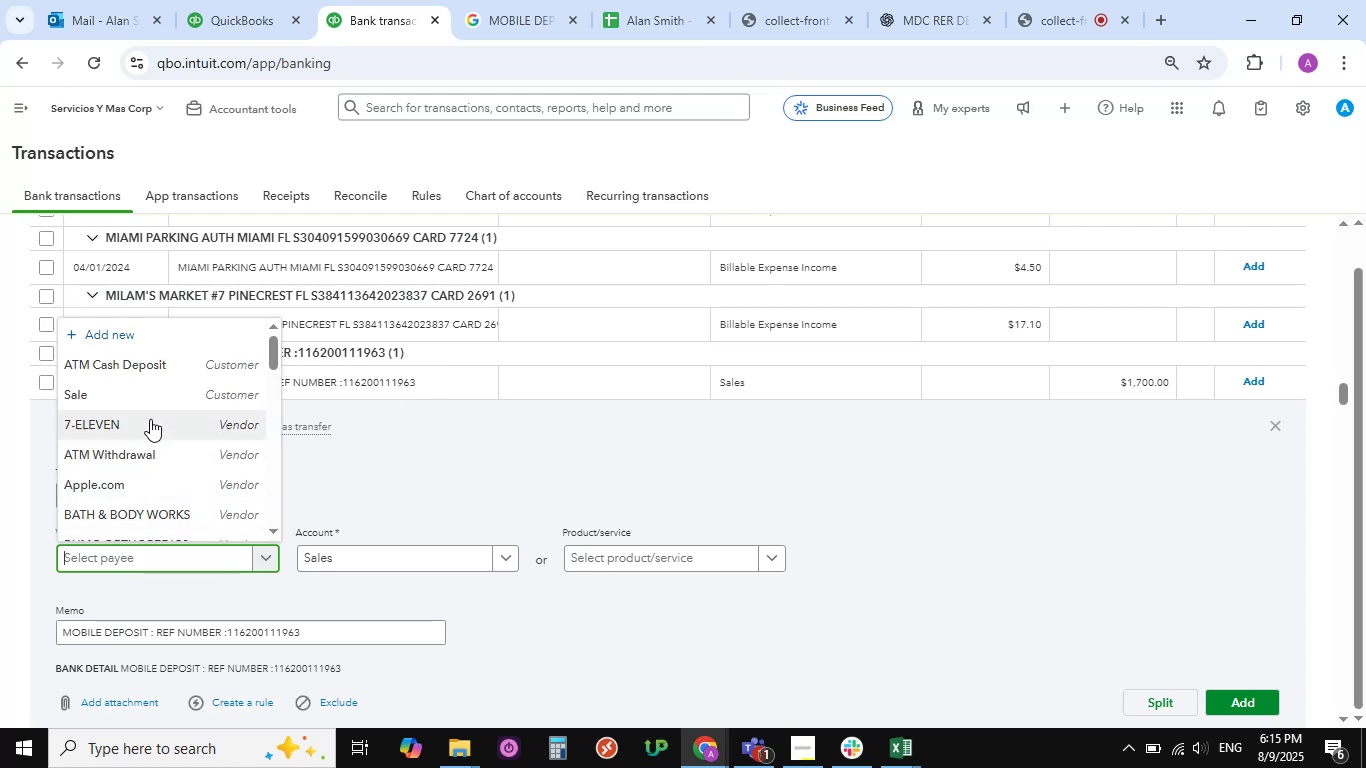 
left_click([157, 397])
 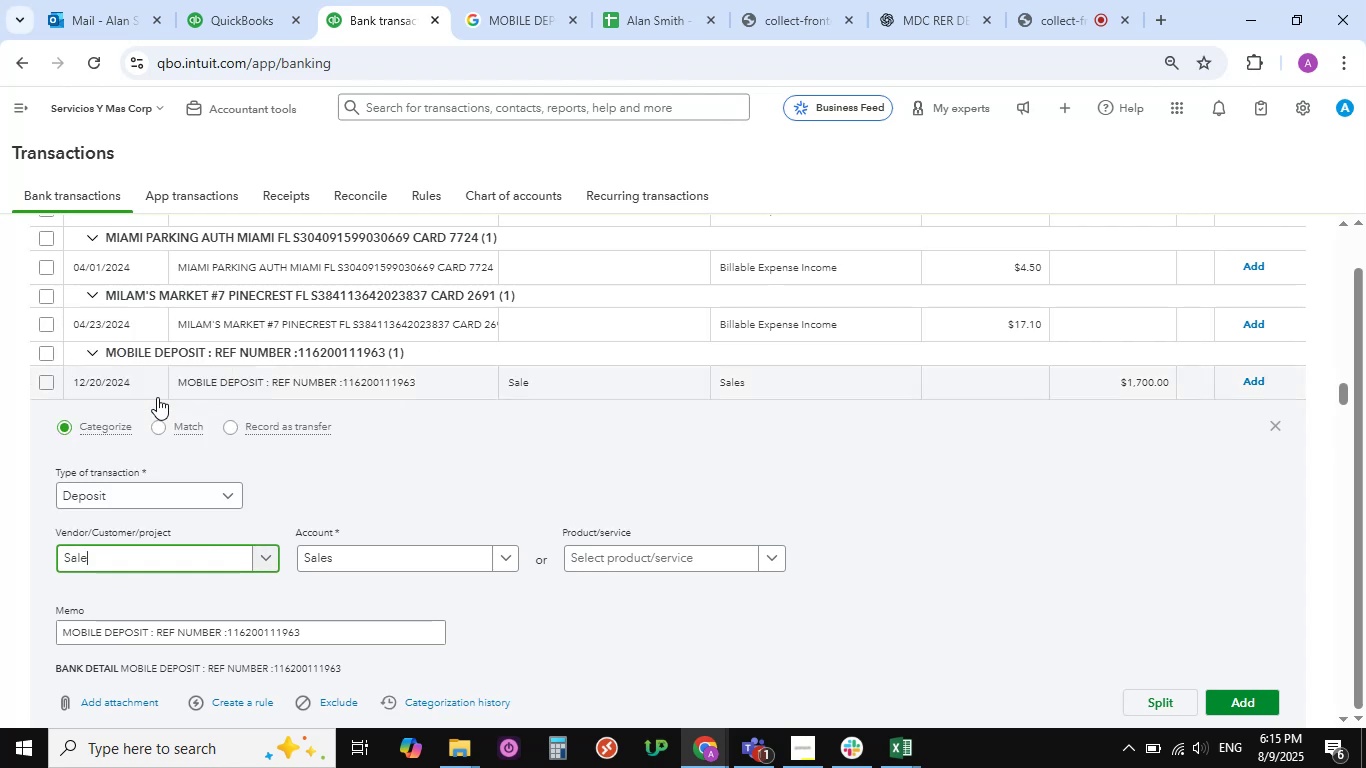 
wait(8.01)
 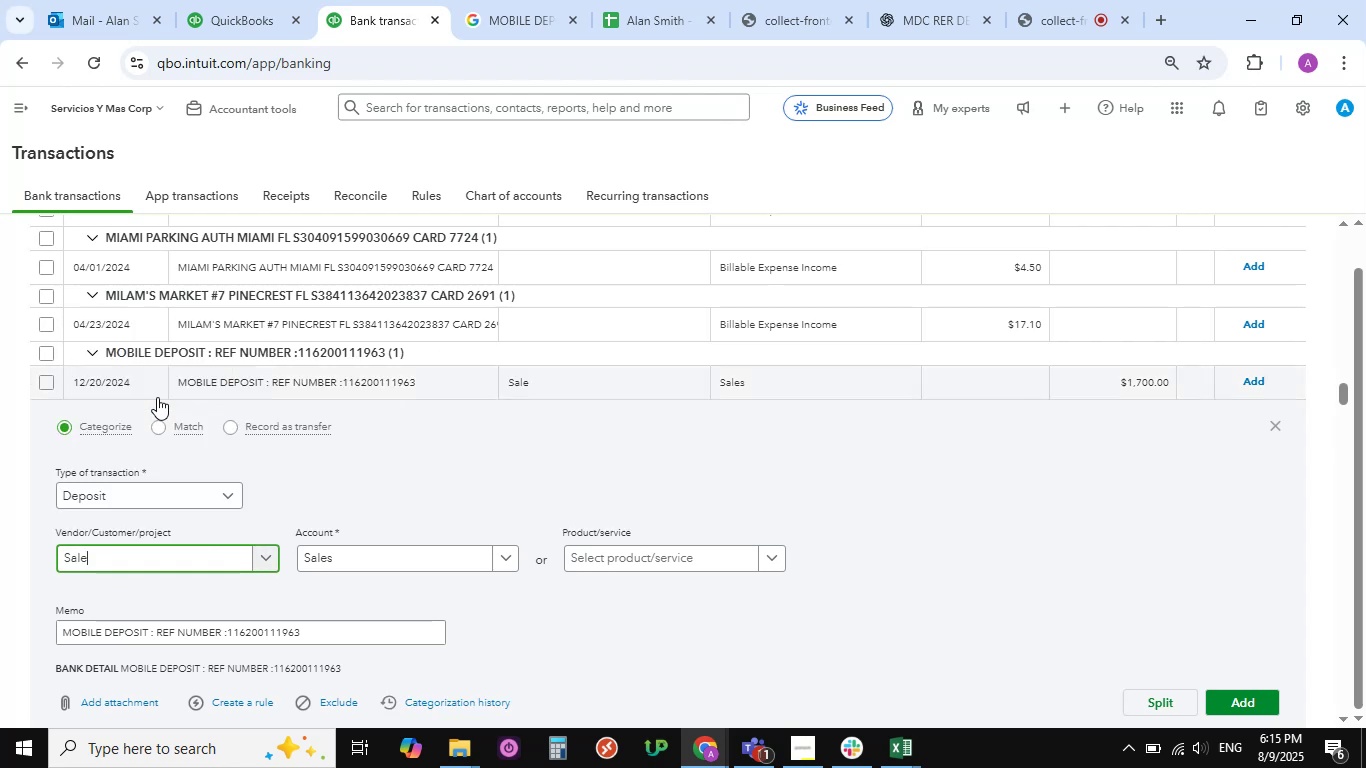 
scroll: coordinate [574, 647], scroll_direction: down, amount: 3.0
 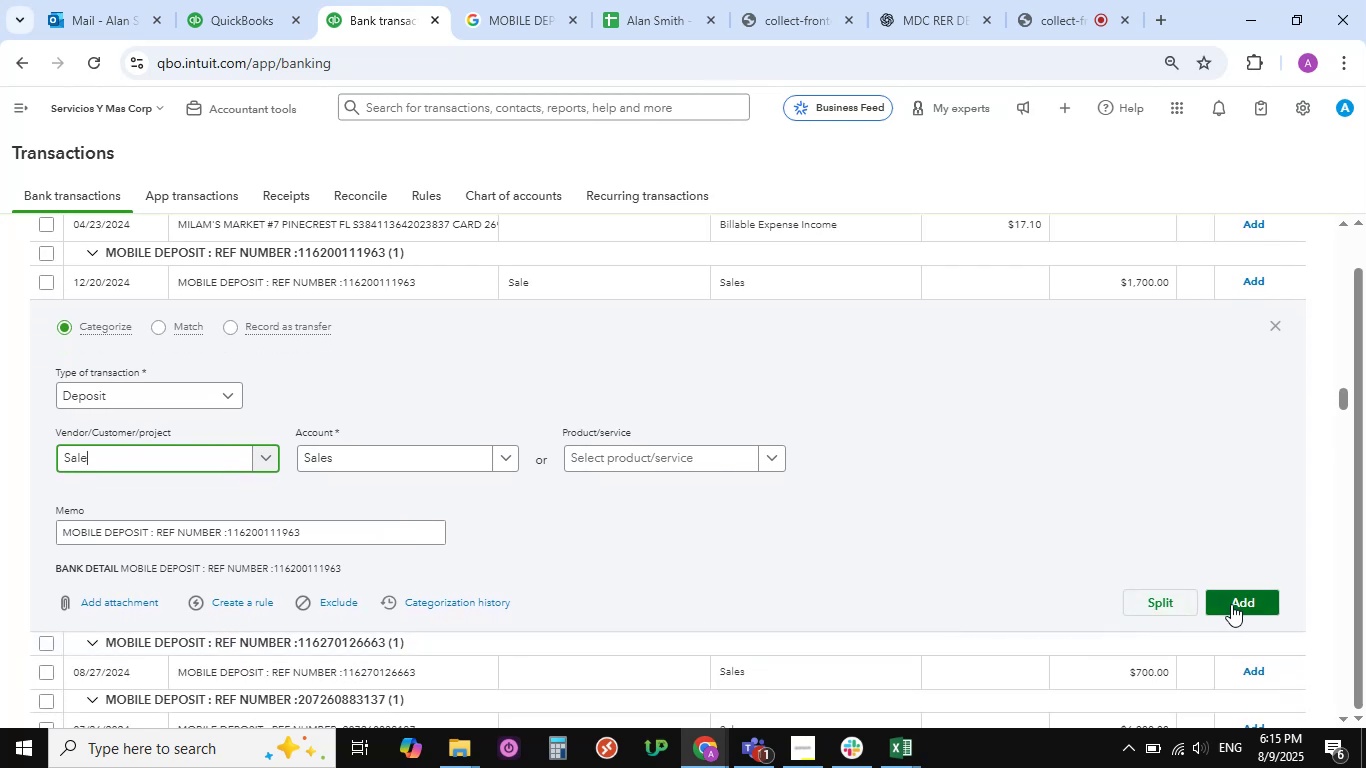 
wait(6.4)
 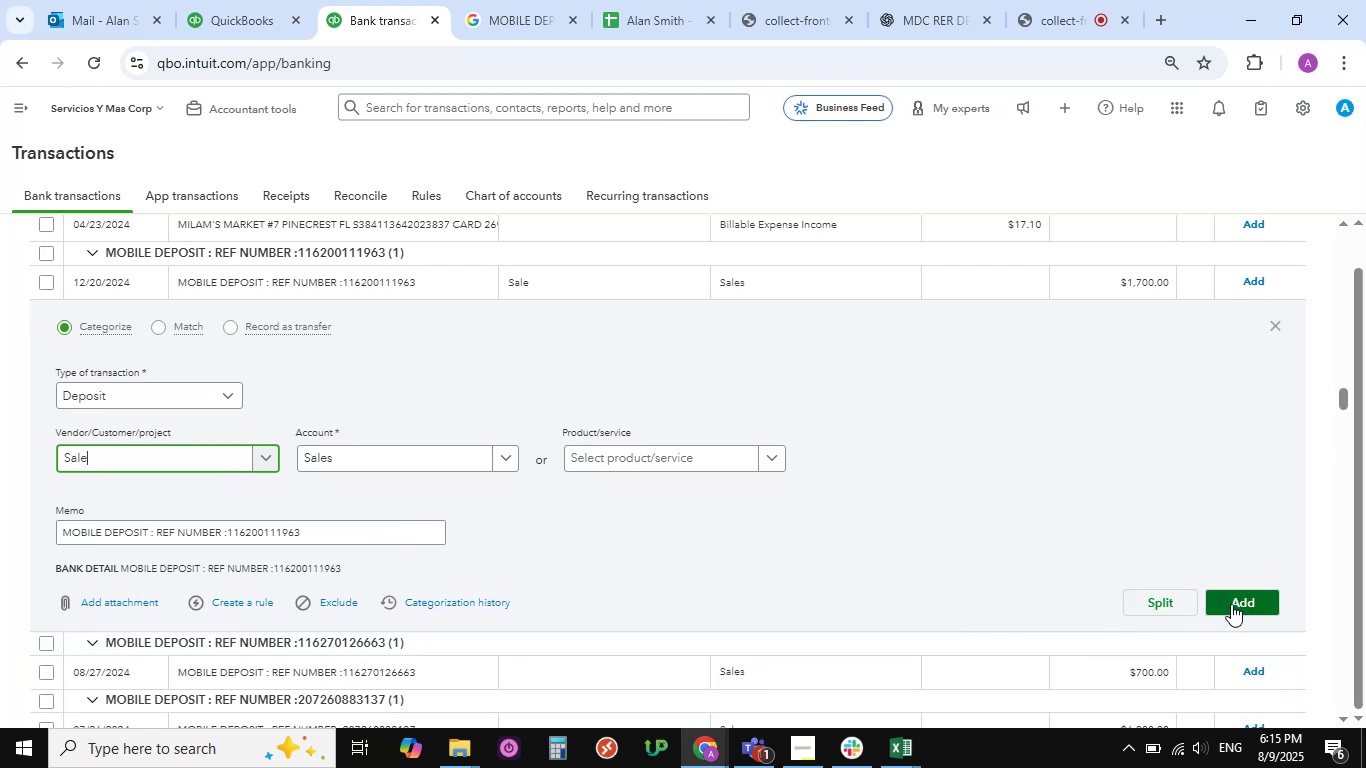 
left_click([1231, 604])
 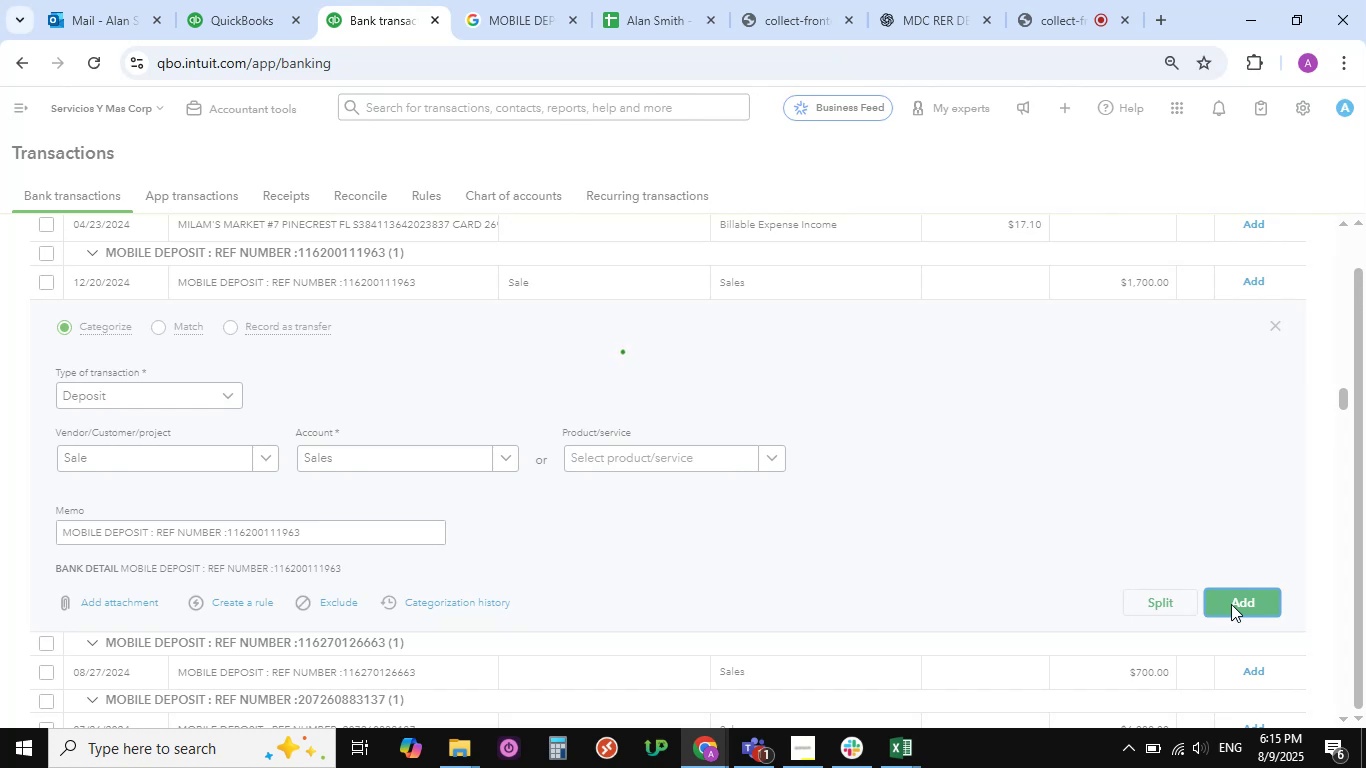 
wait(5.5)
 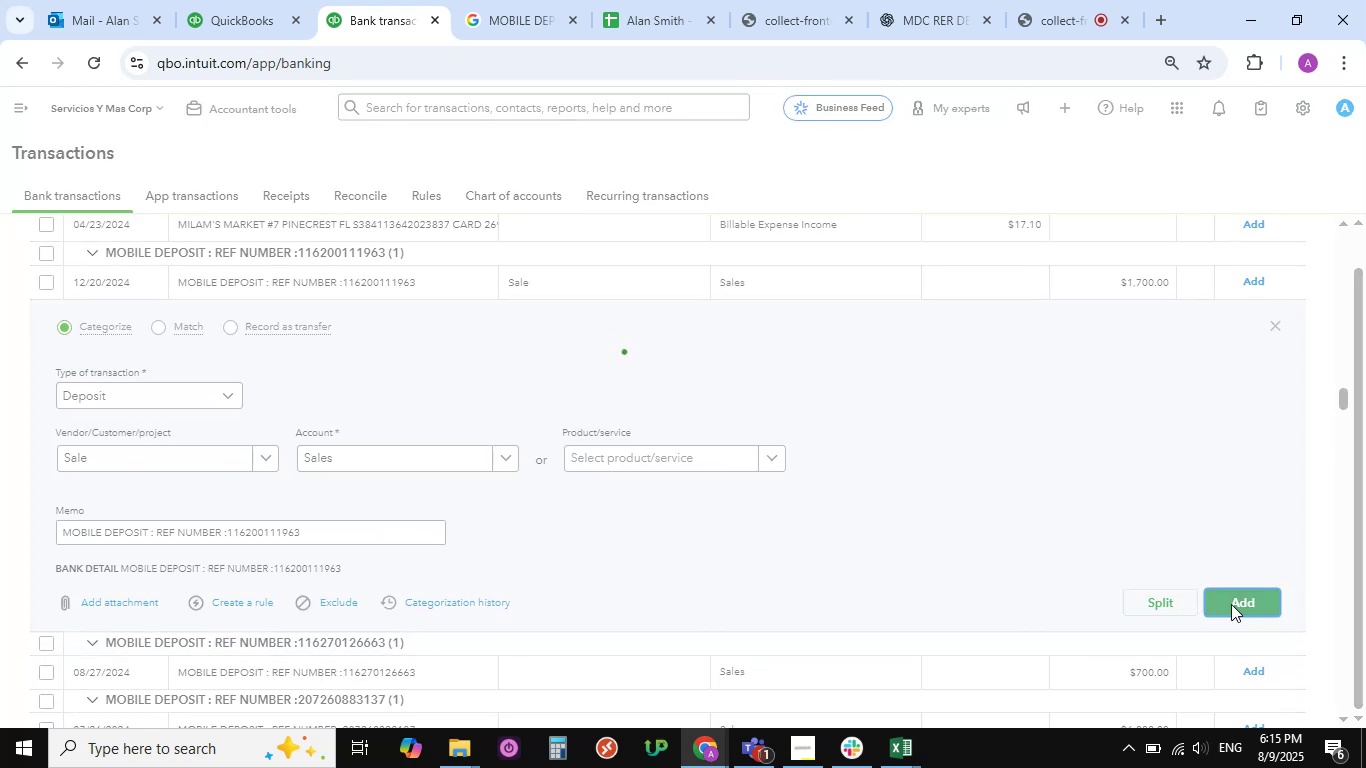 
scroll: coordinate [373, 522], scroll_direction: up, amount: 4.0
 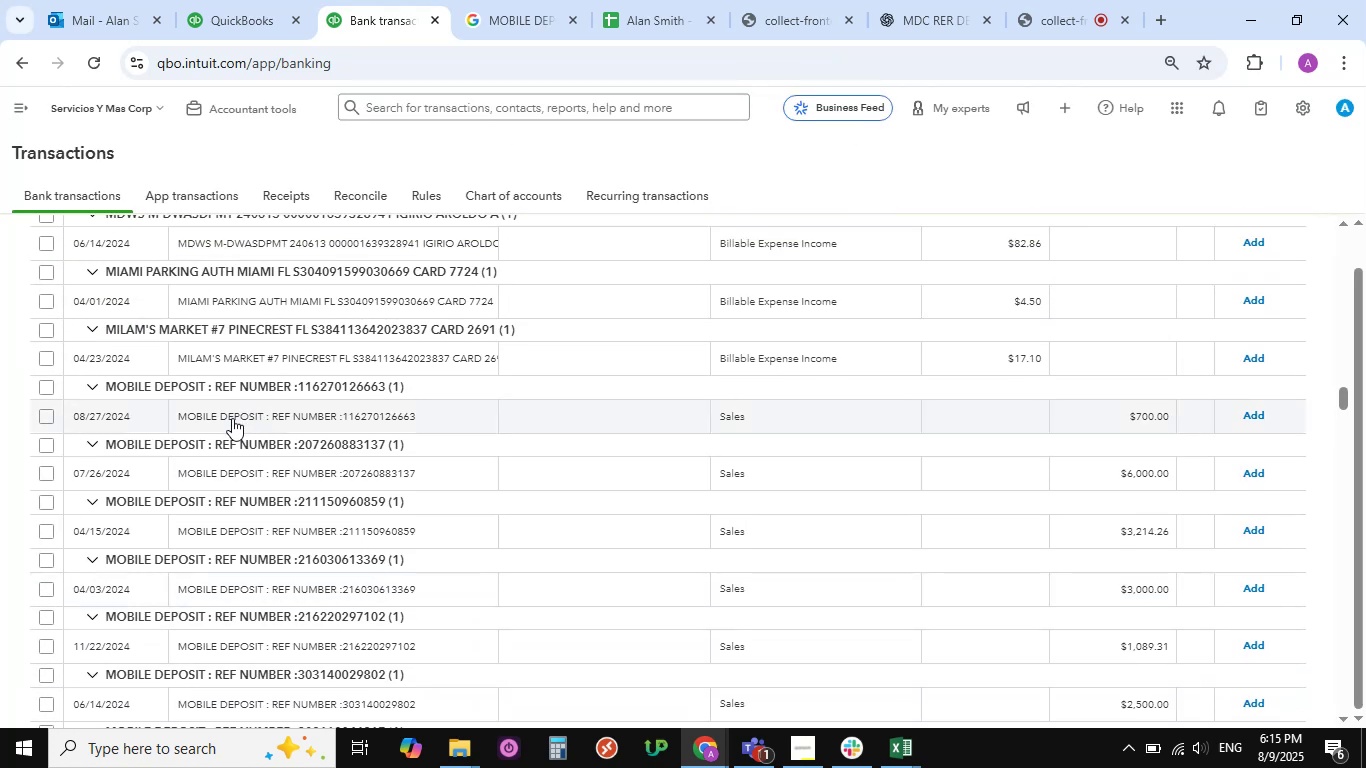 
left_click([231, 418])
 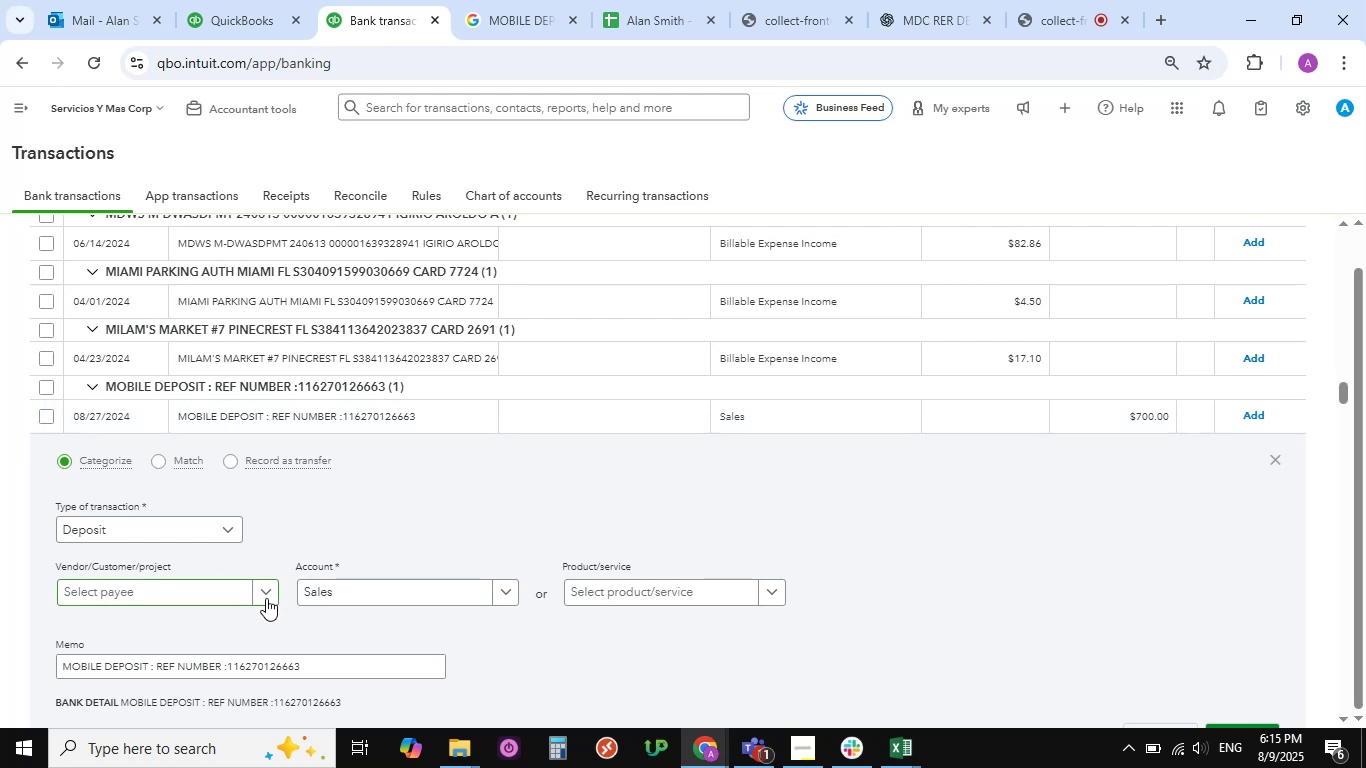 
left_click([270, 590])
 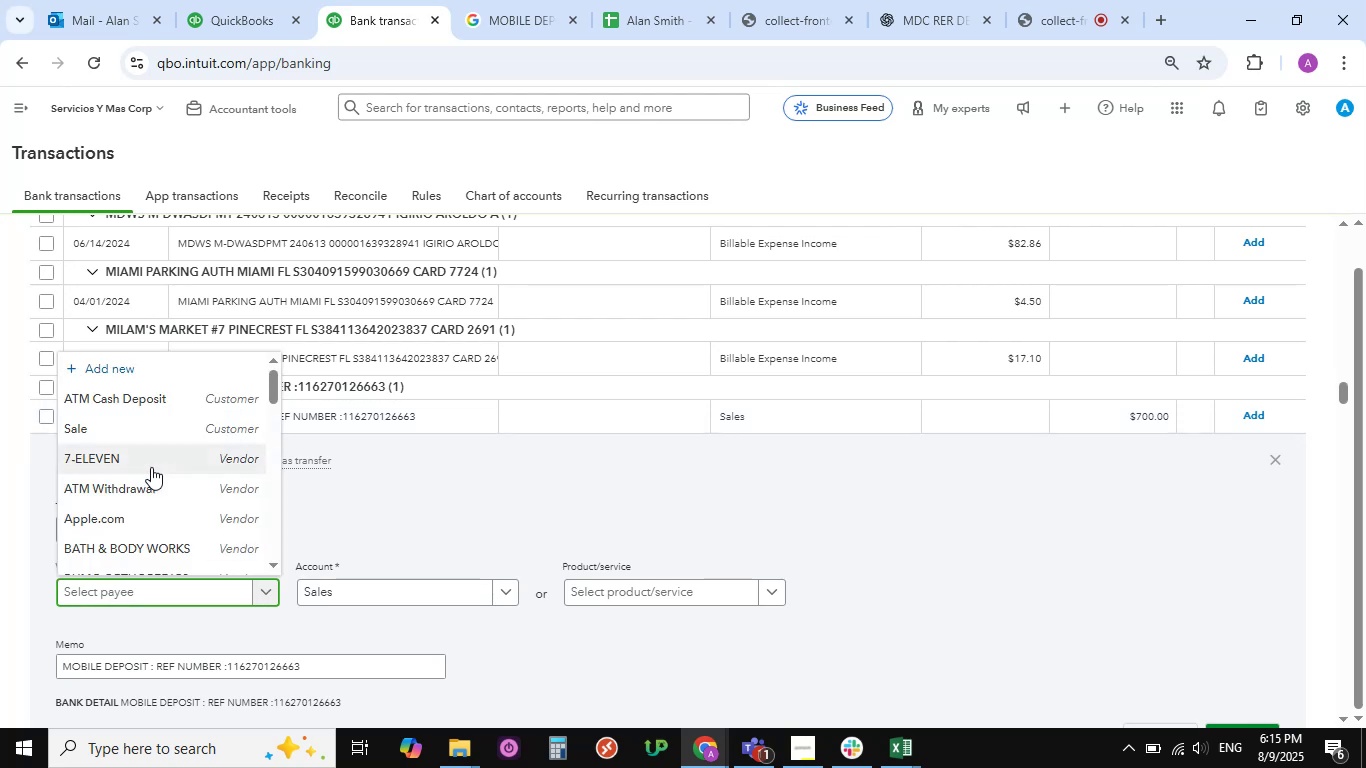 
left_click([122, 424])
 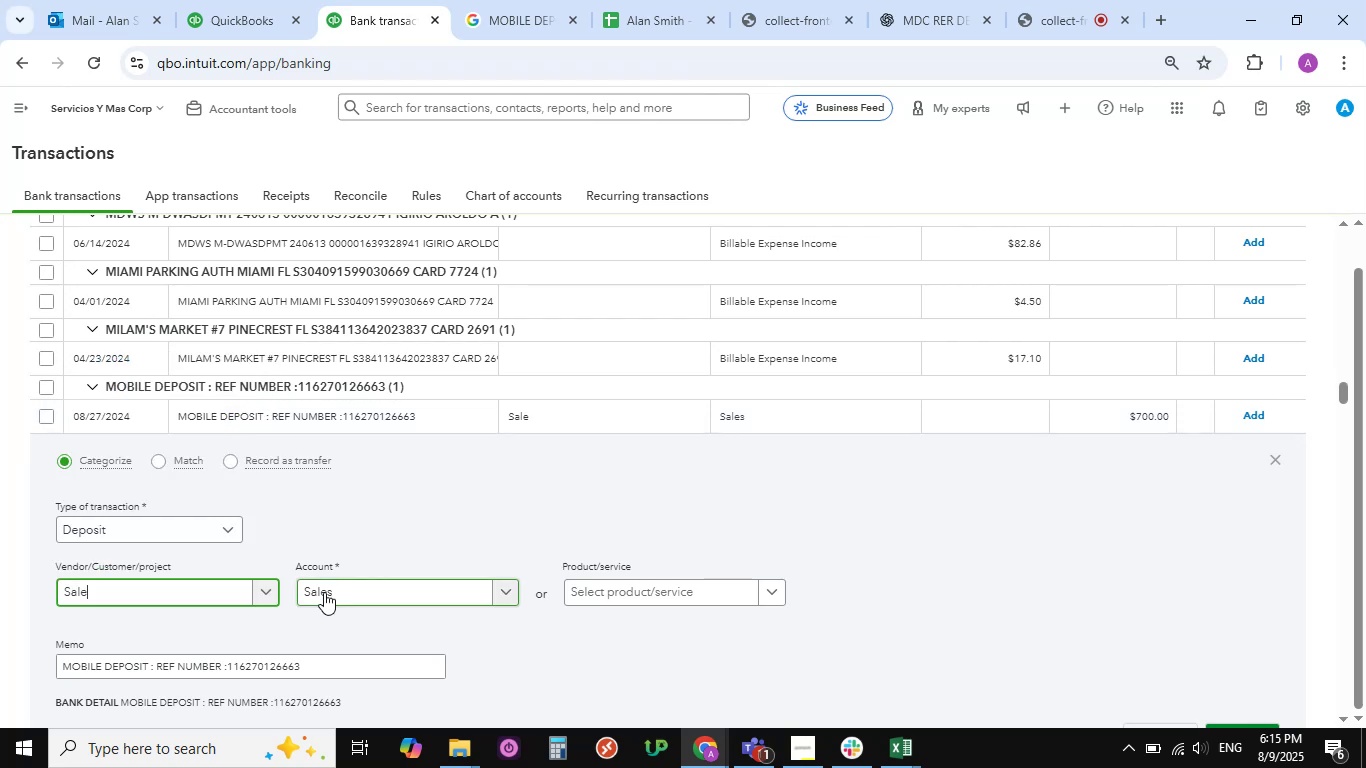 
scroll: coordinate [419, 625], scroll_direction: down, amount: 1.0
 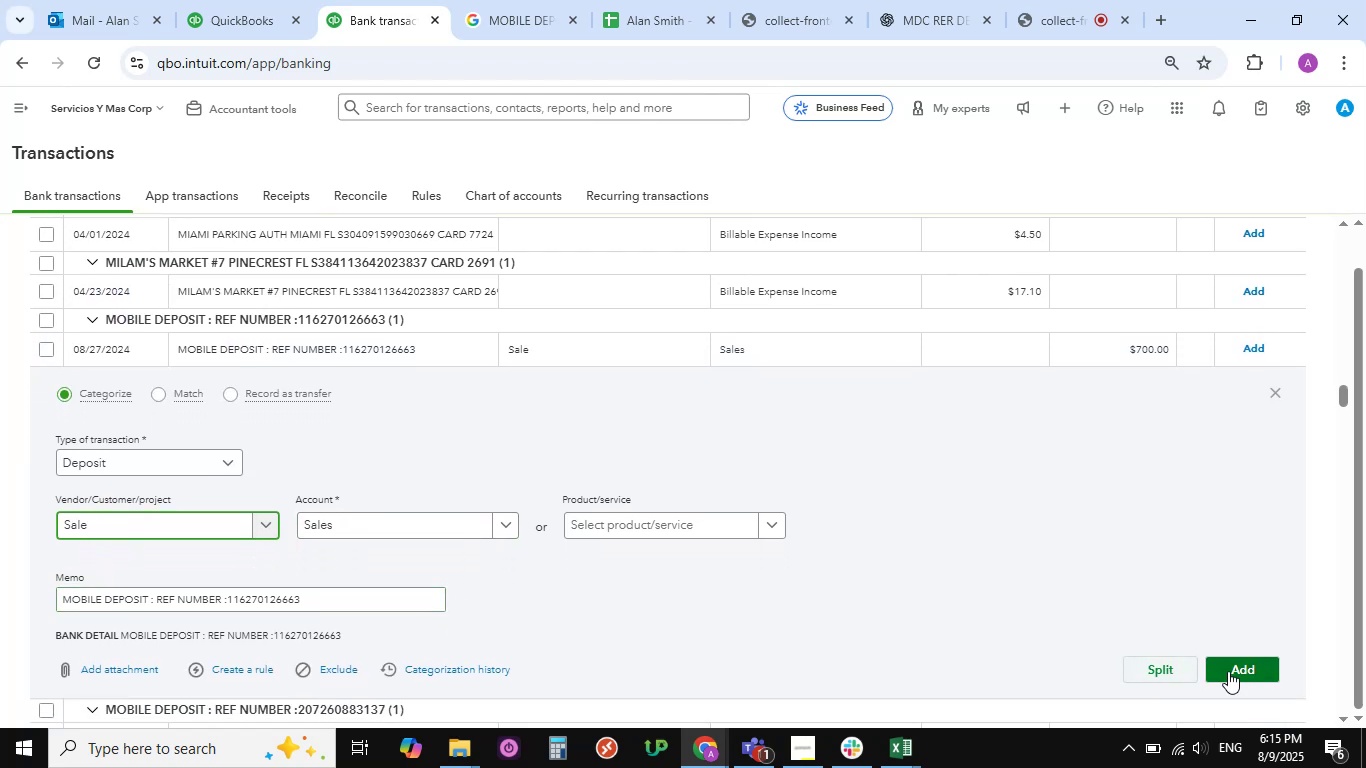 
left_click([1228, 671])
 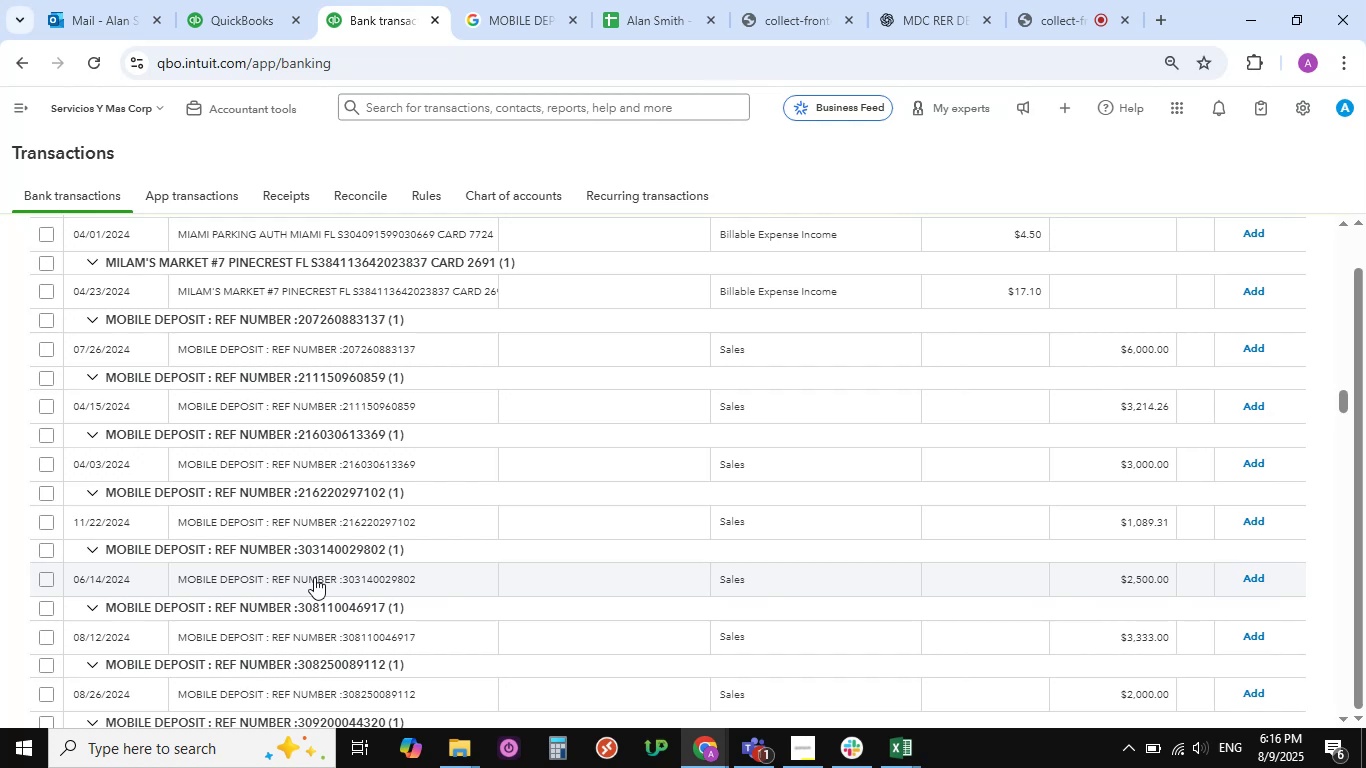 
wait(33.22)
 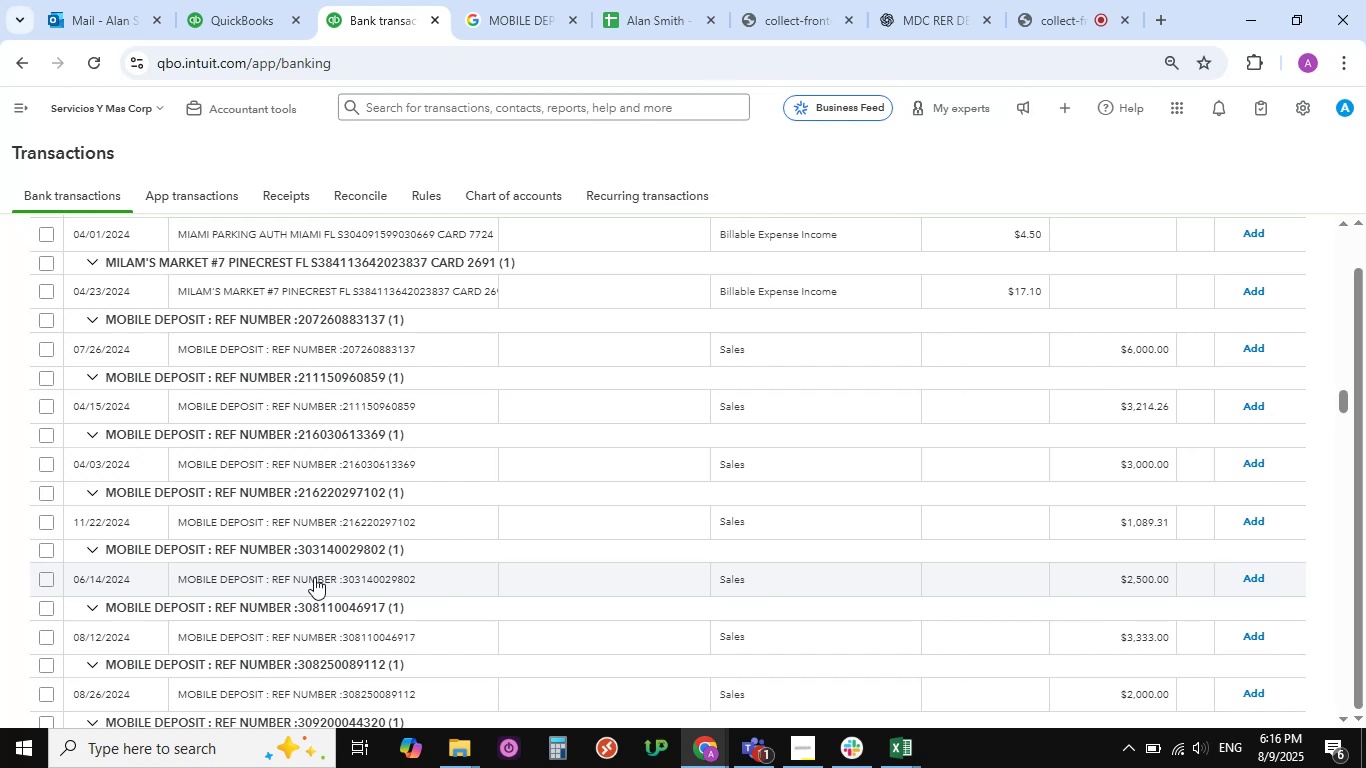 
left_click([233, 347])
 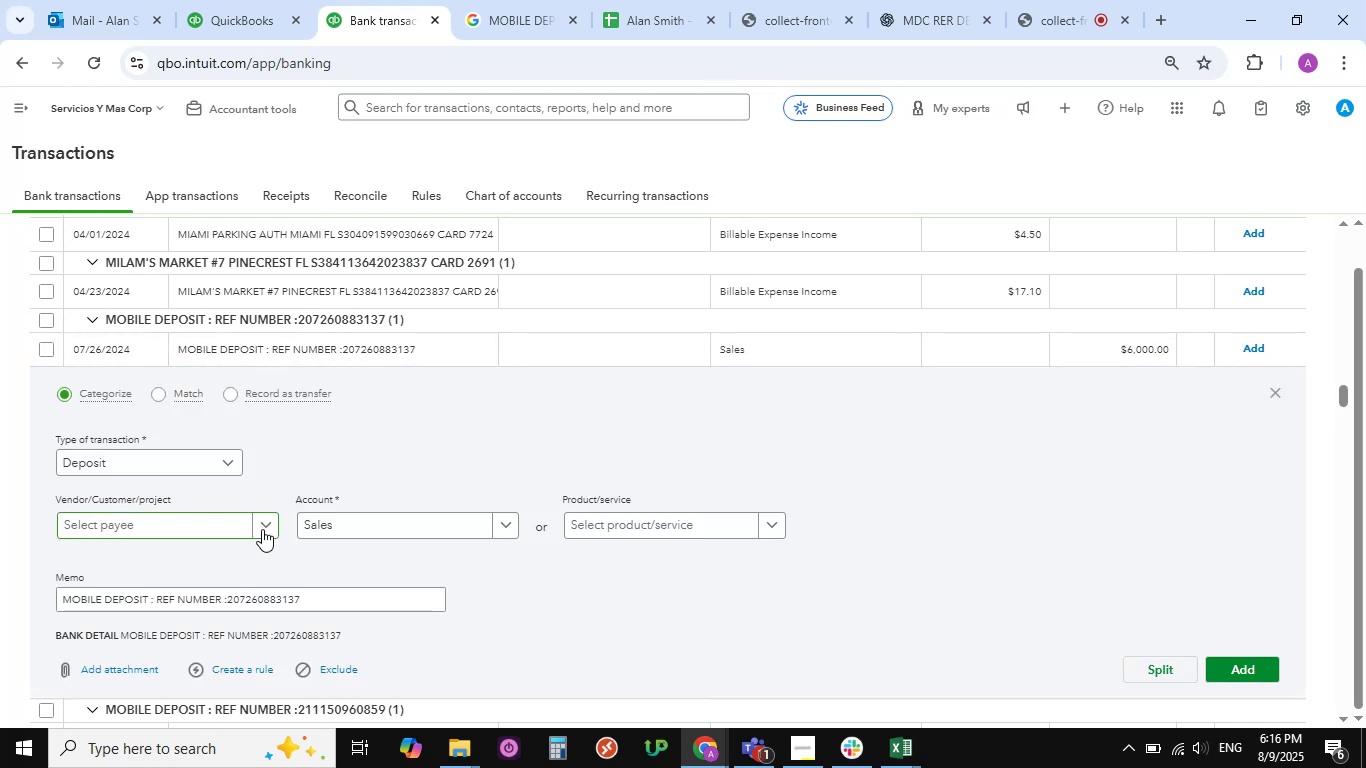 
wait(10.86)
 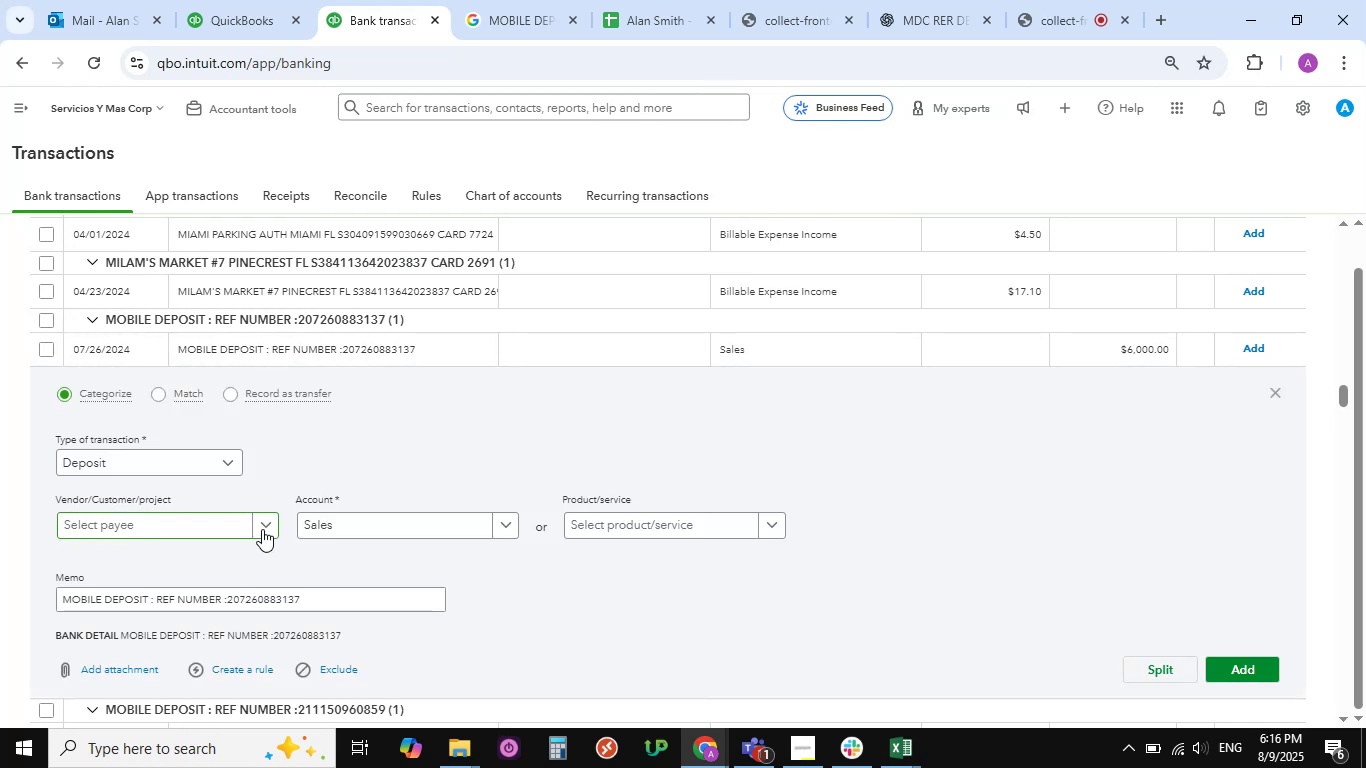 
left_click([267, 529])
 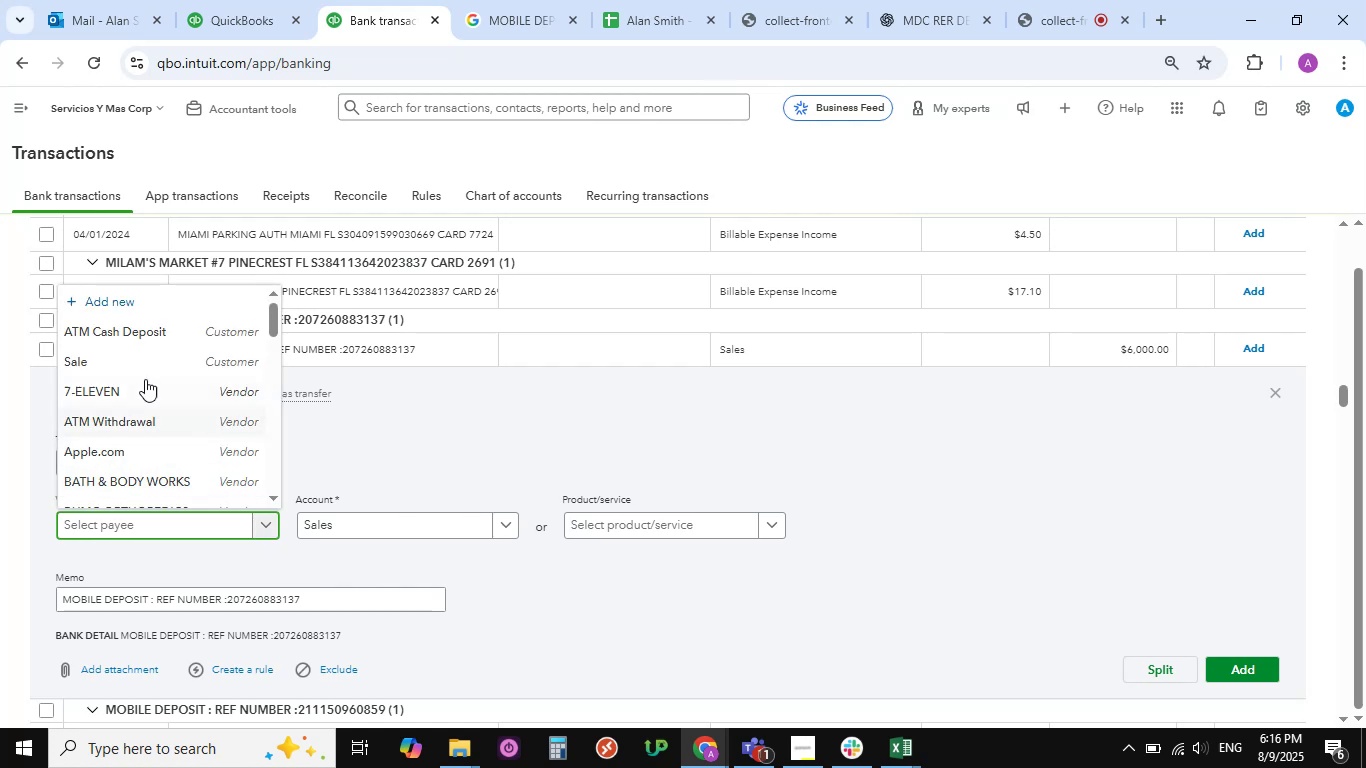 
left_click([141, 359])
 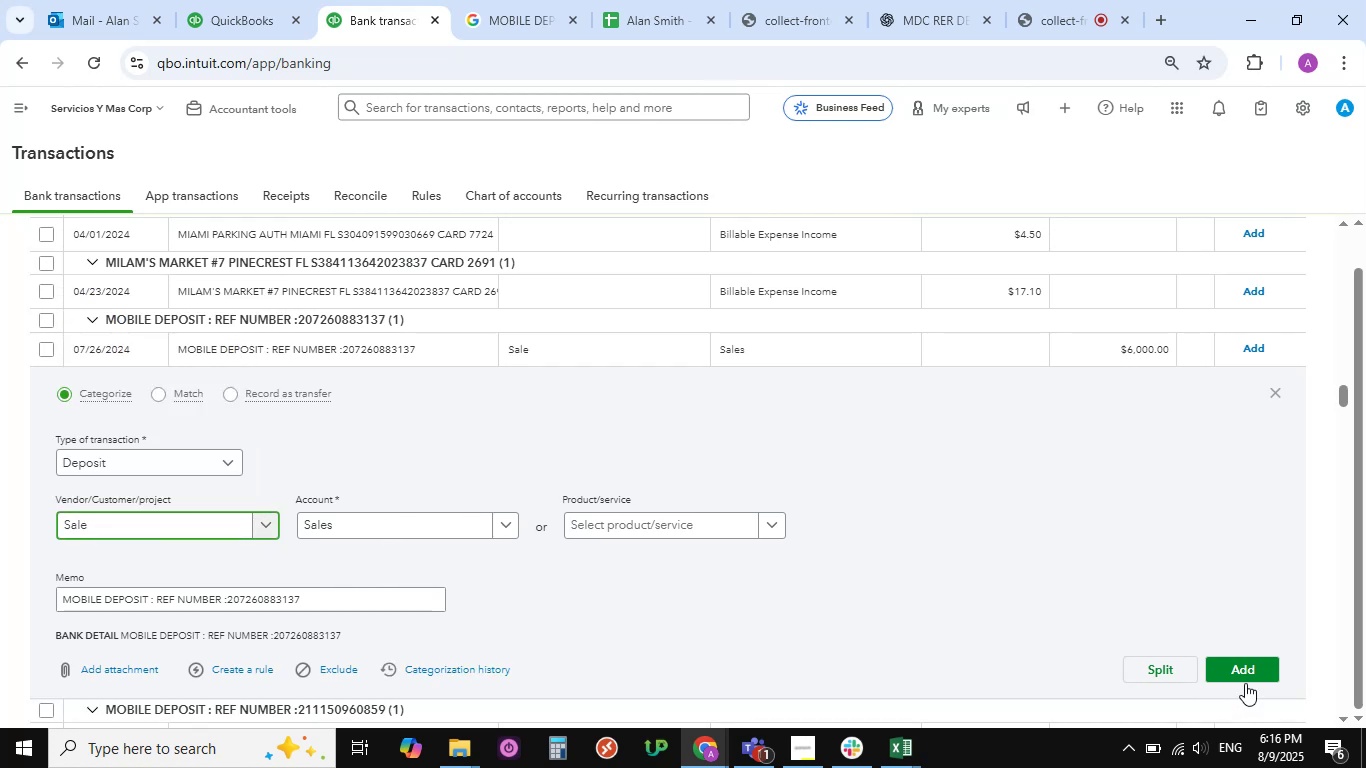 
wait(5.19)
 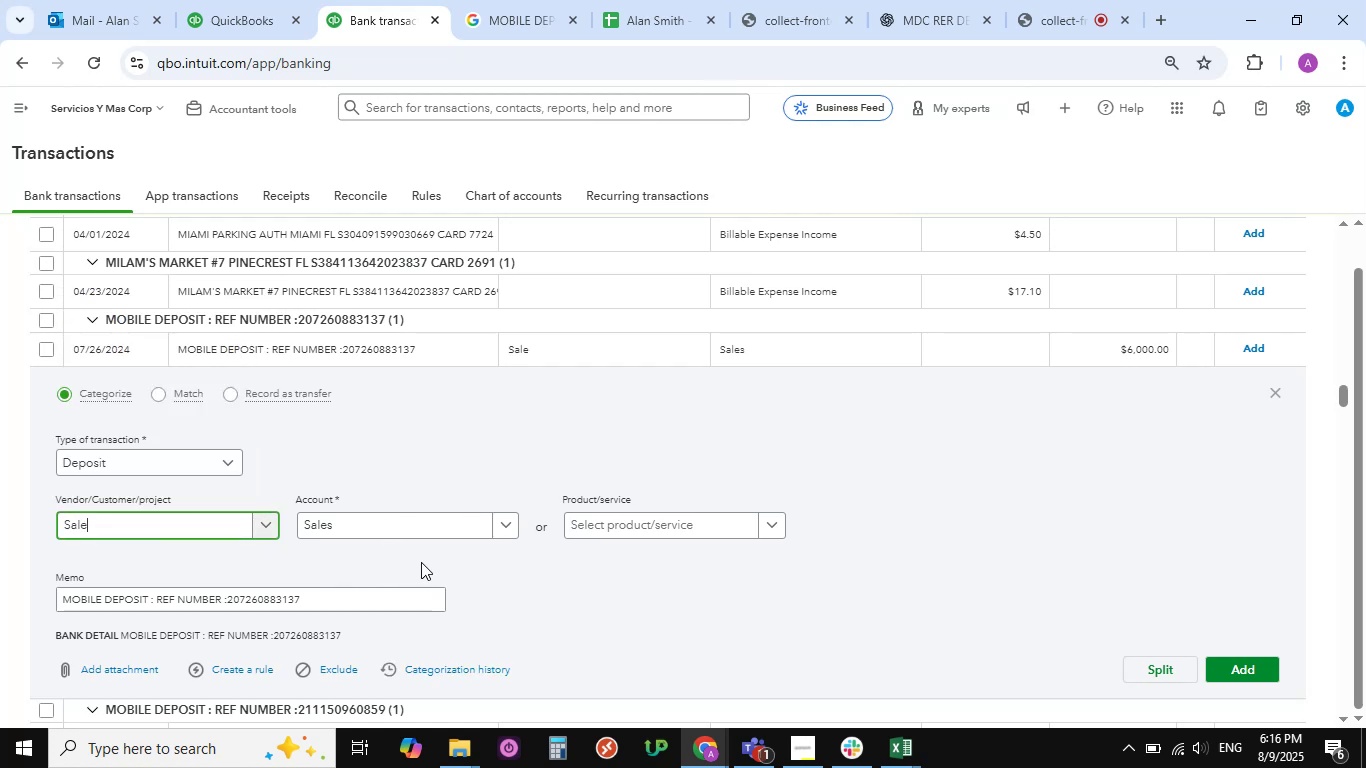 
scroll: coordinate [771, 631], scroll_direction: down, amount: 1.0
 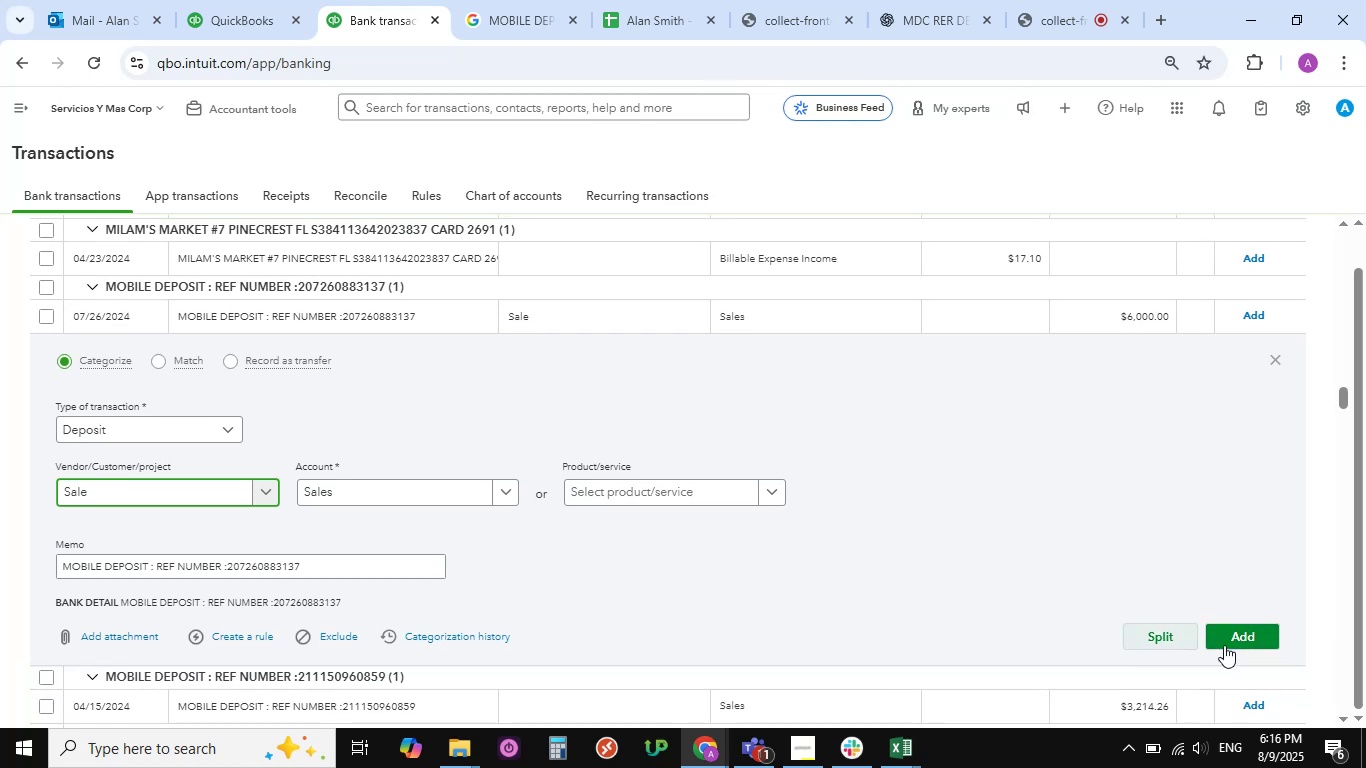 
left_click([1250, 635])
 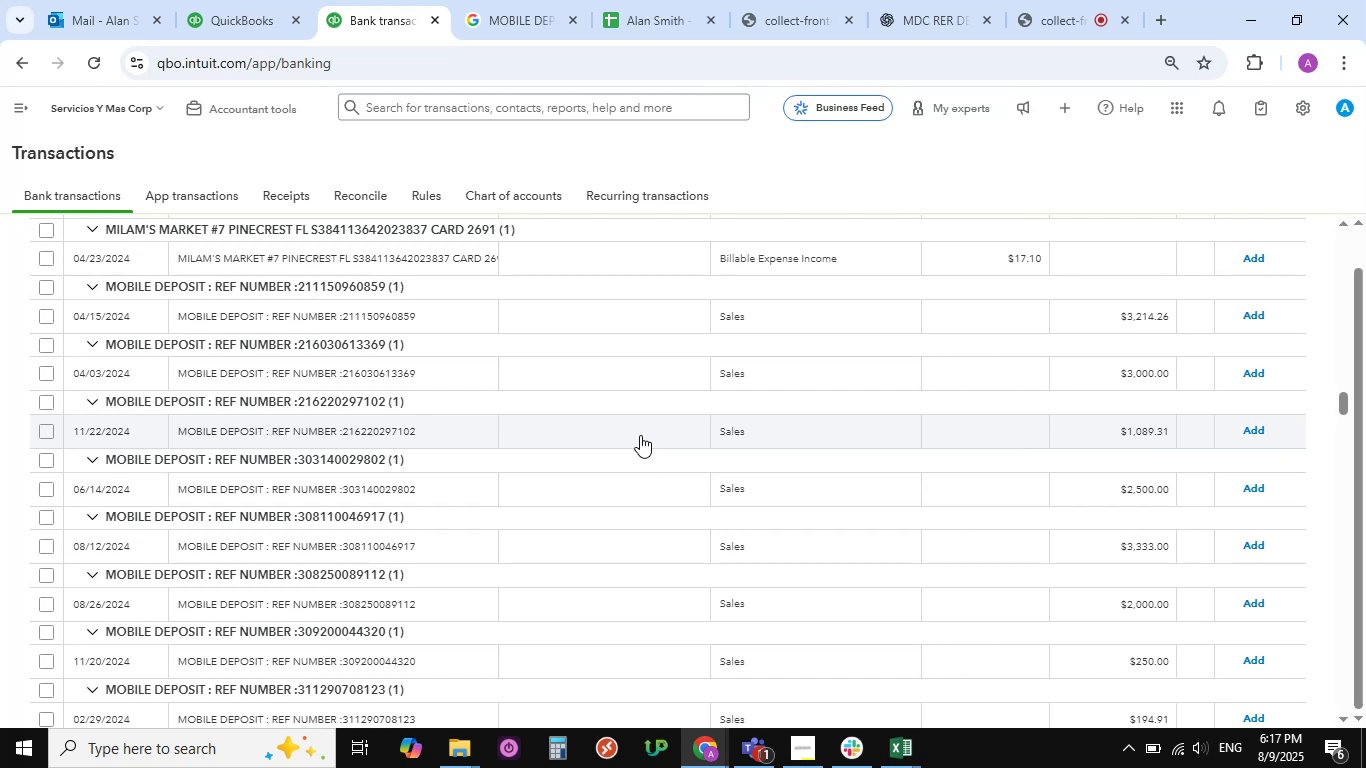 
wait(21.87)
 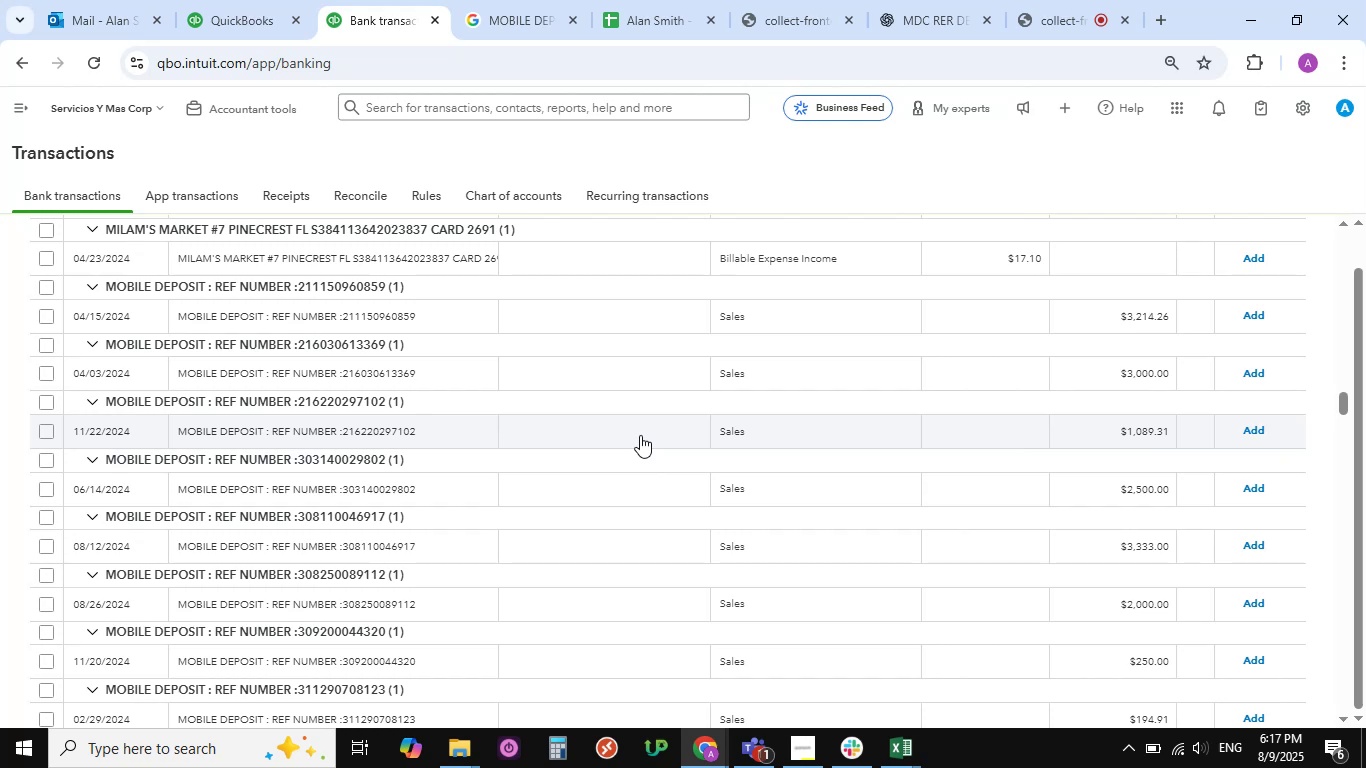 
scroll: coordinate [547, 524], scroll_direction: none, amount: 0.0
 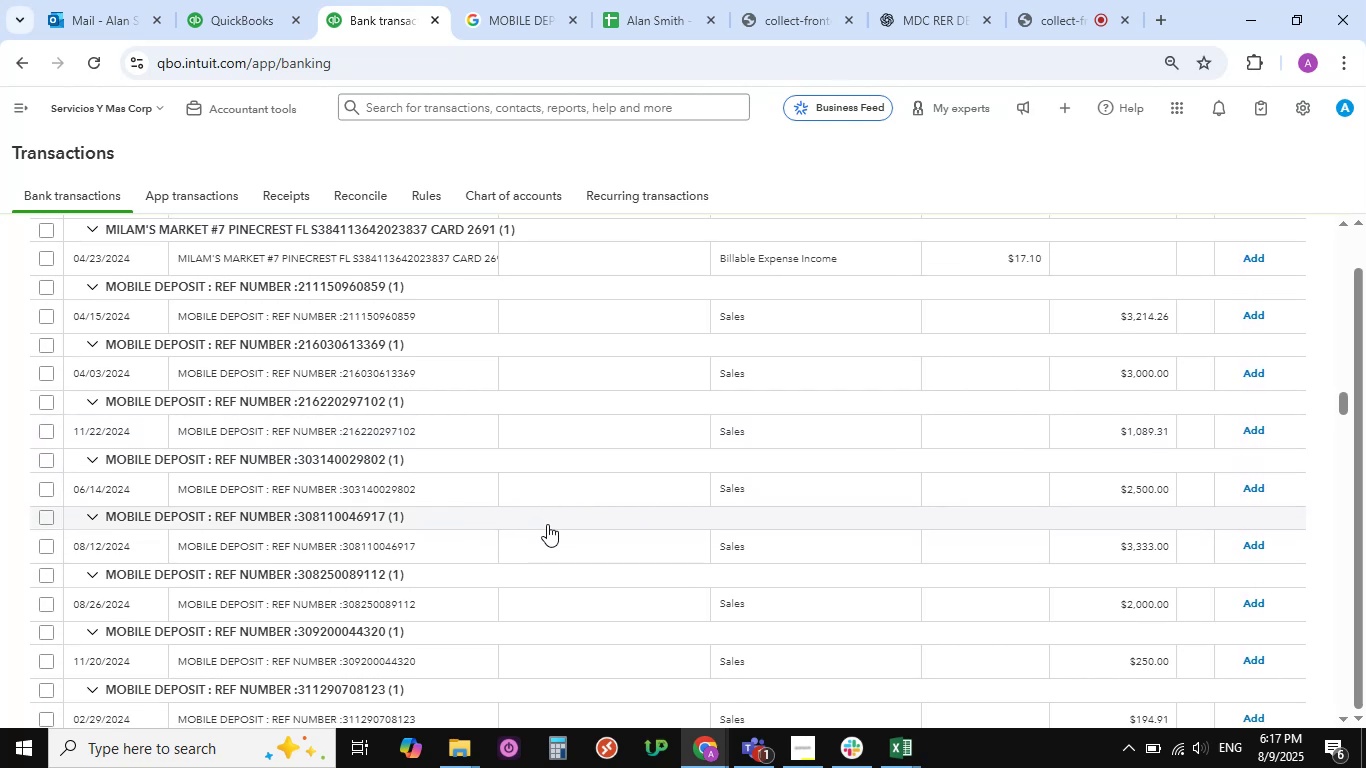 
scroll: coordinate [547, 524], scroll_direction: up, amount: 2.0
 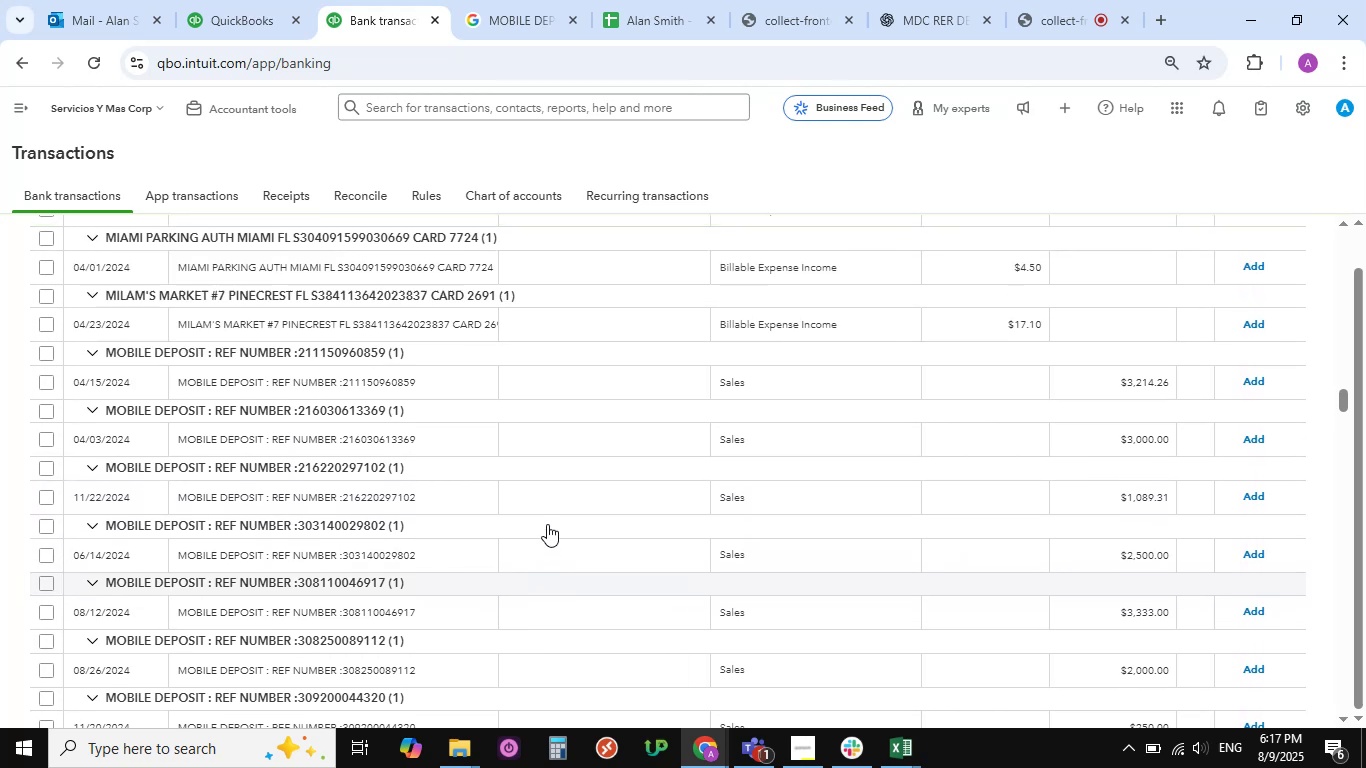 
scroll: coordinate [547, 524], scroll_direction: down, amount: 2.0
 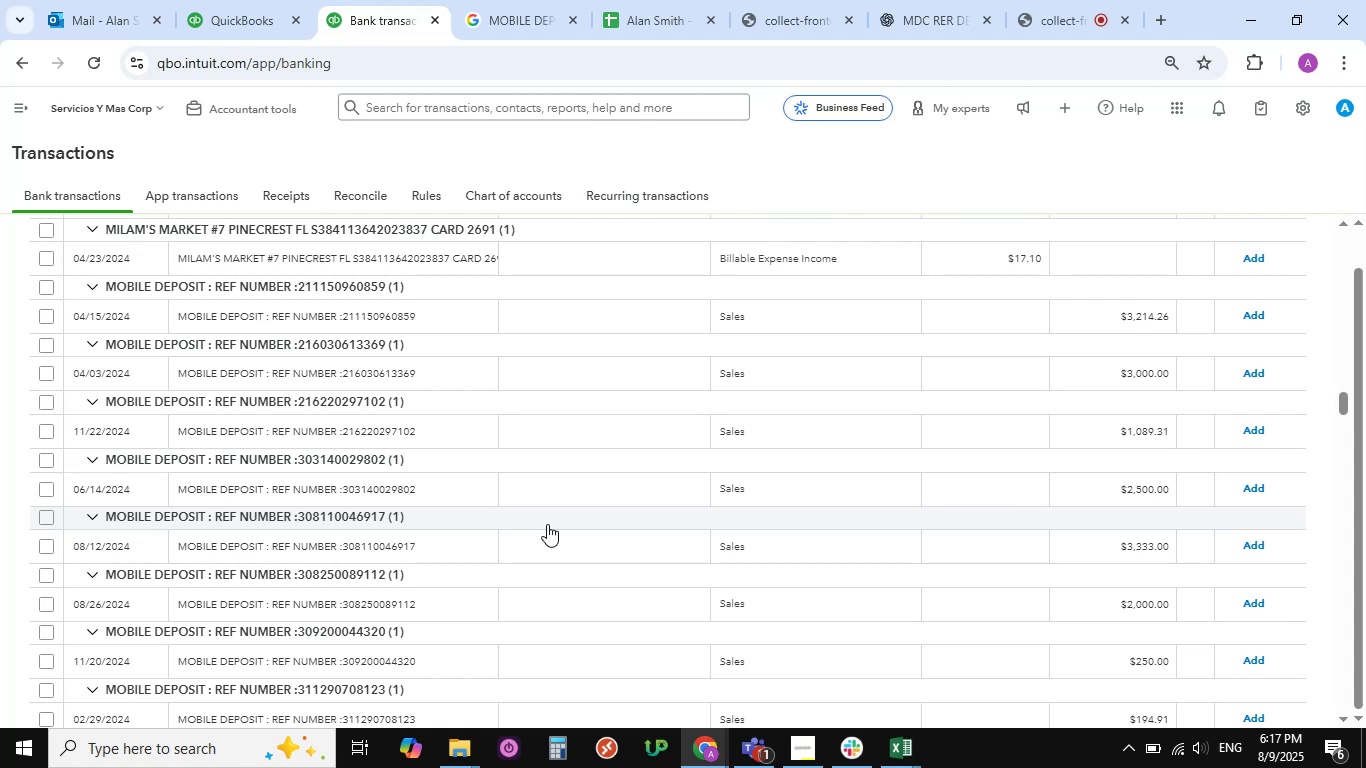 
wait(14.32)
 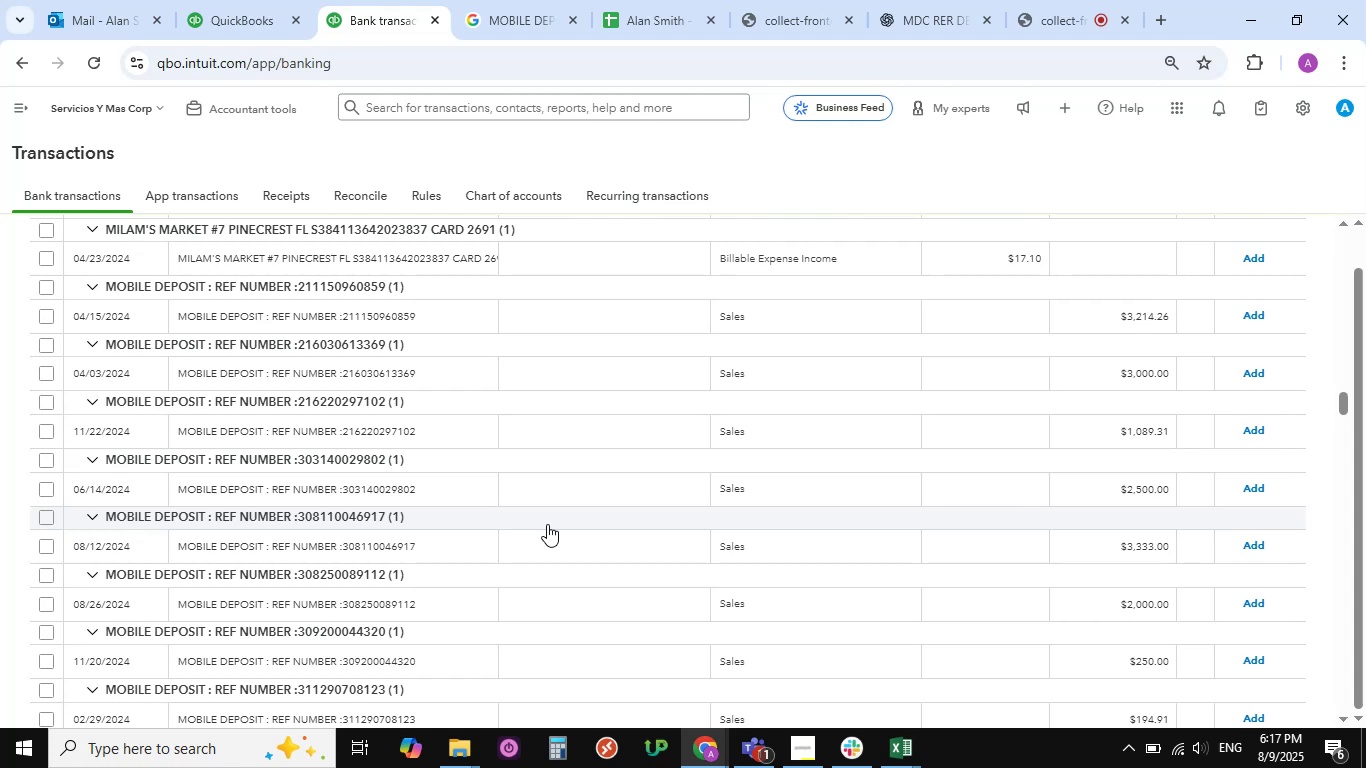 
left_click([242, 372])
 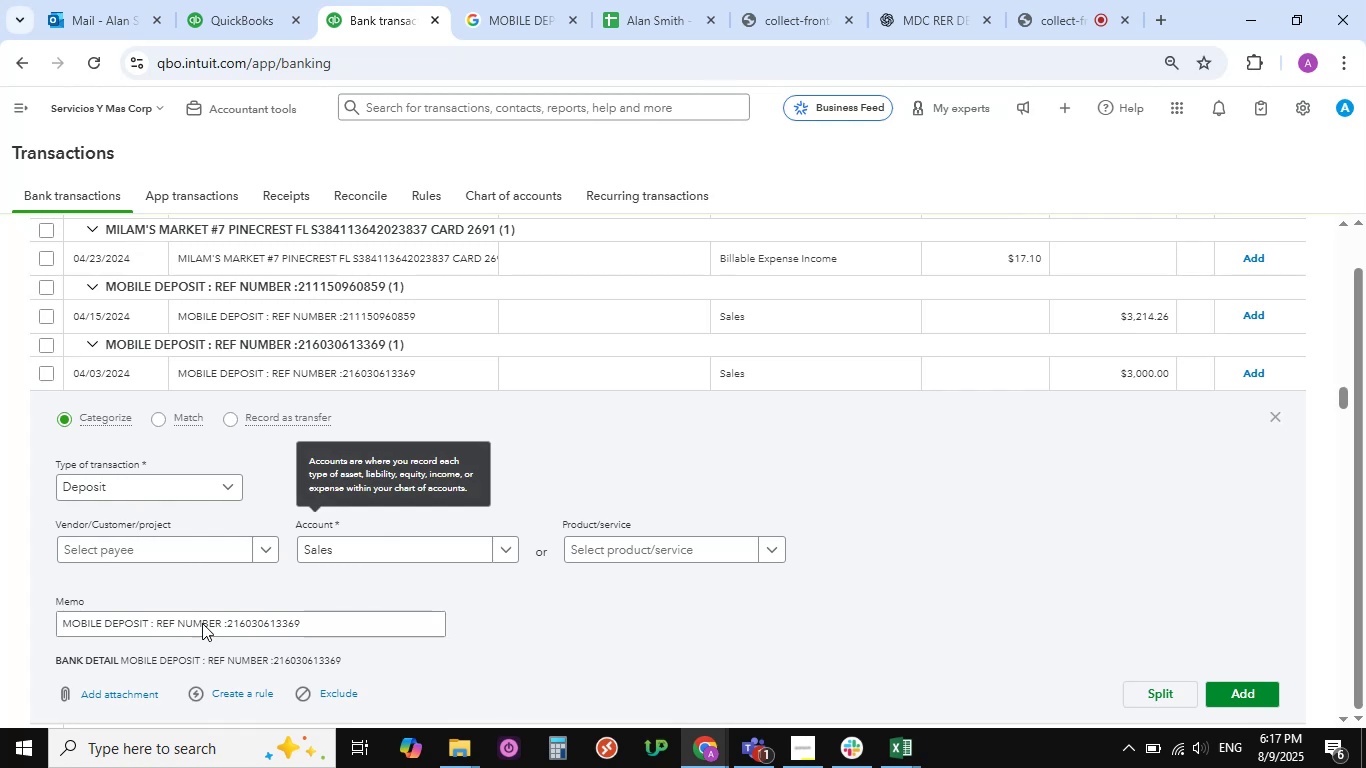 
wait(12.96)
 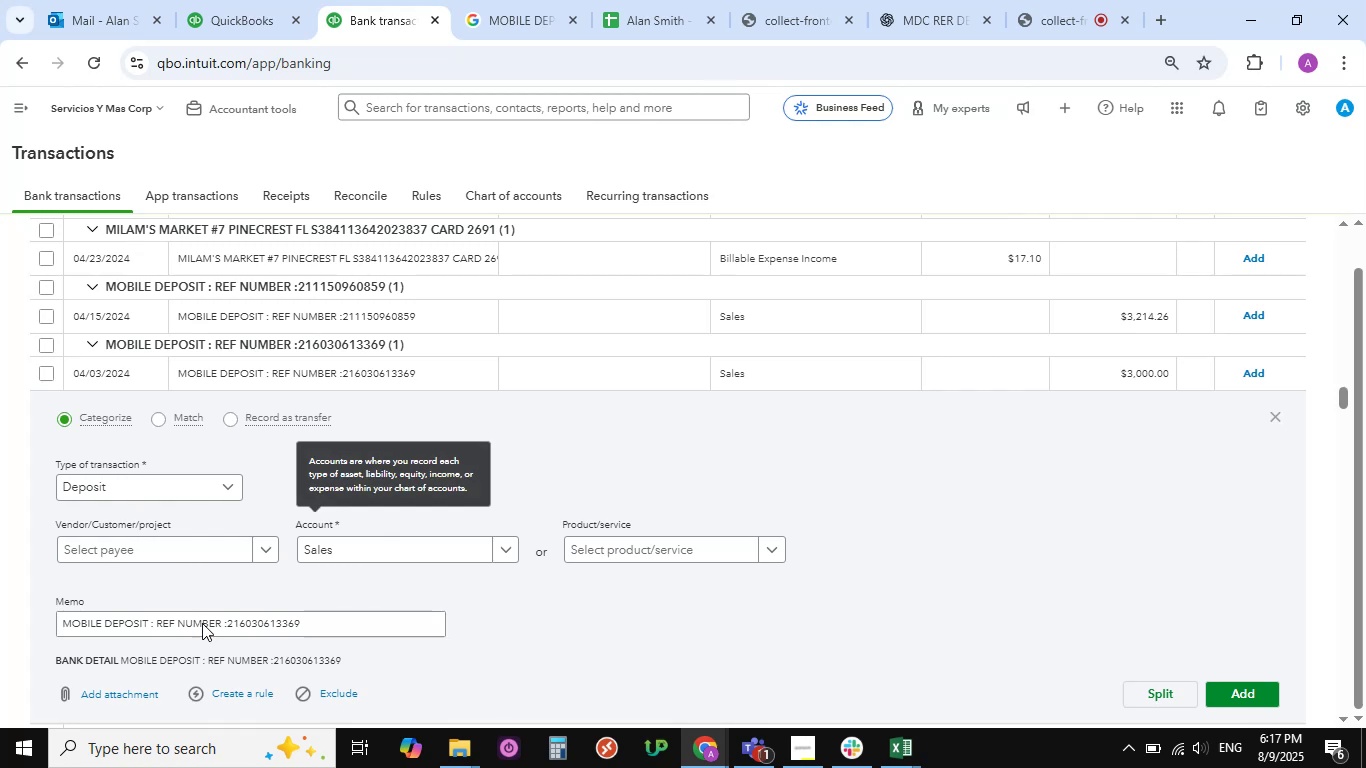 
left_click([153, 620])
 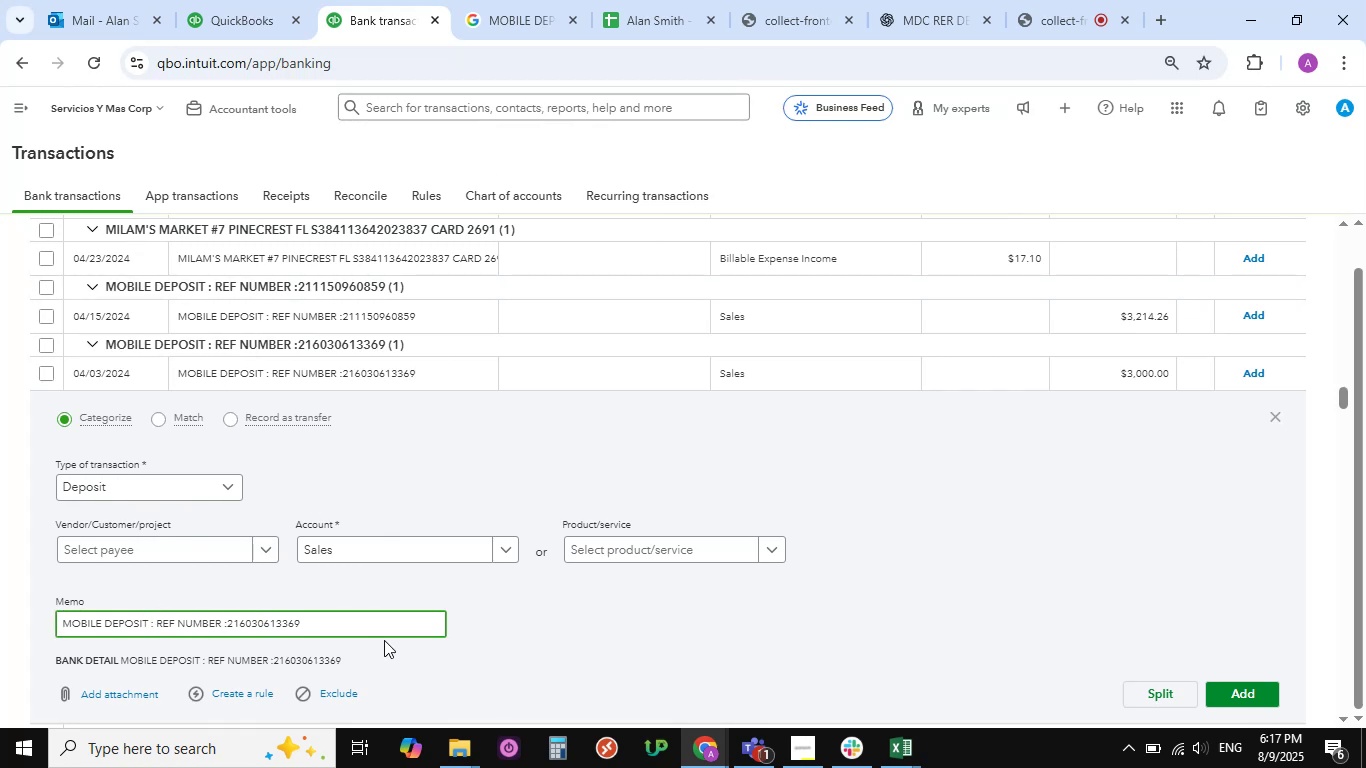 
left_click([496, 636])
 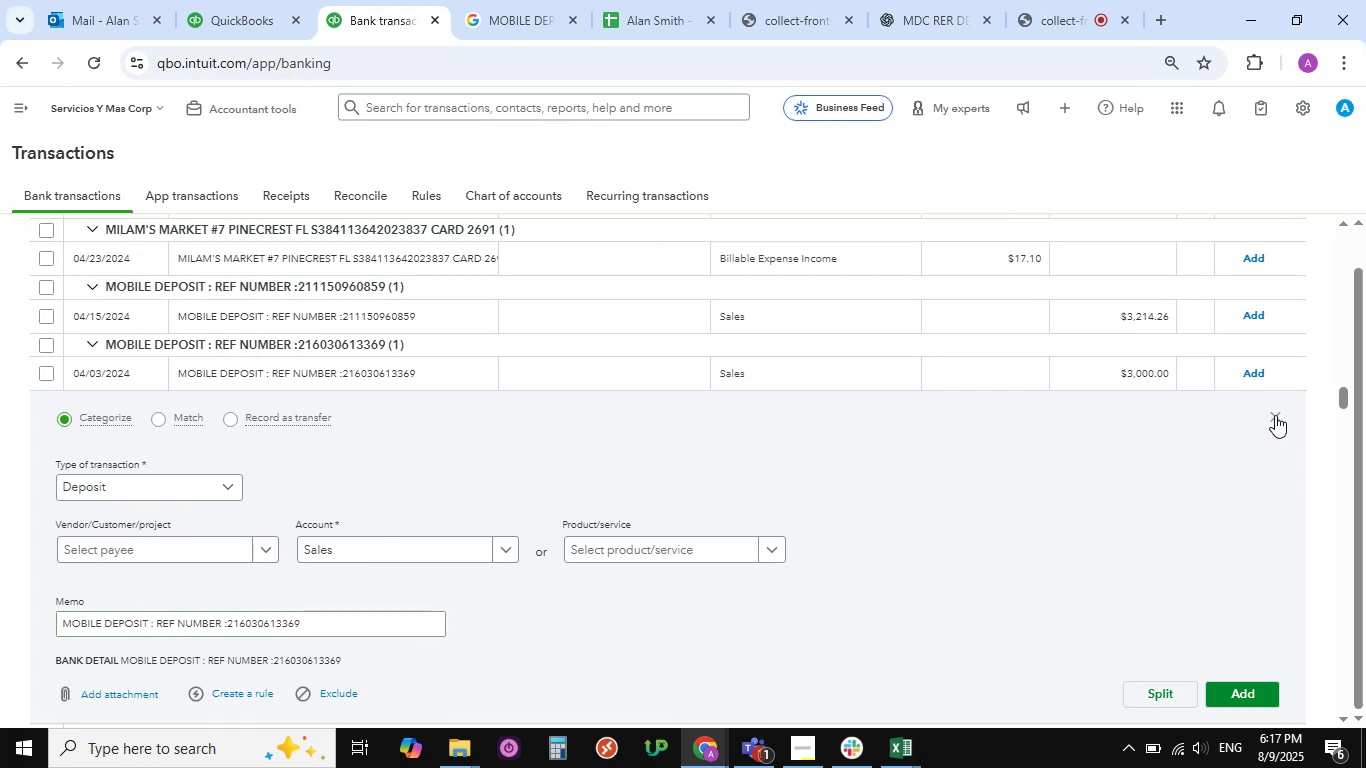 
left_click([1275, 415])
 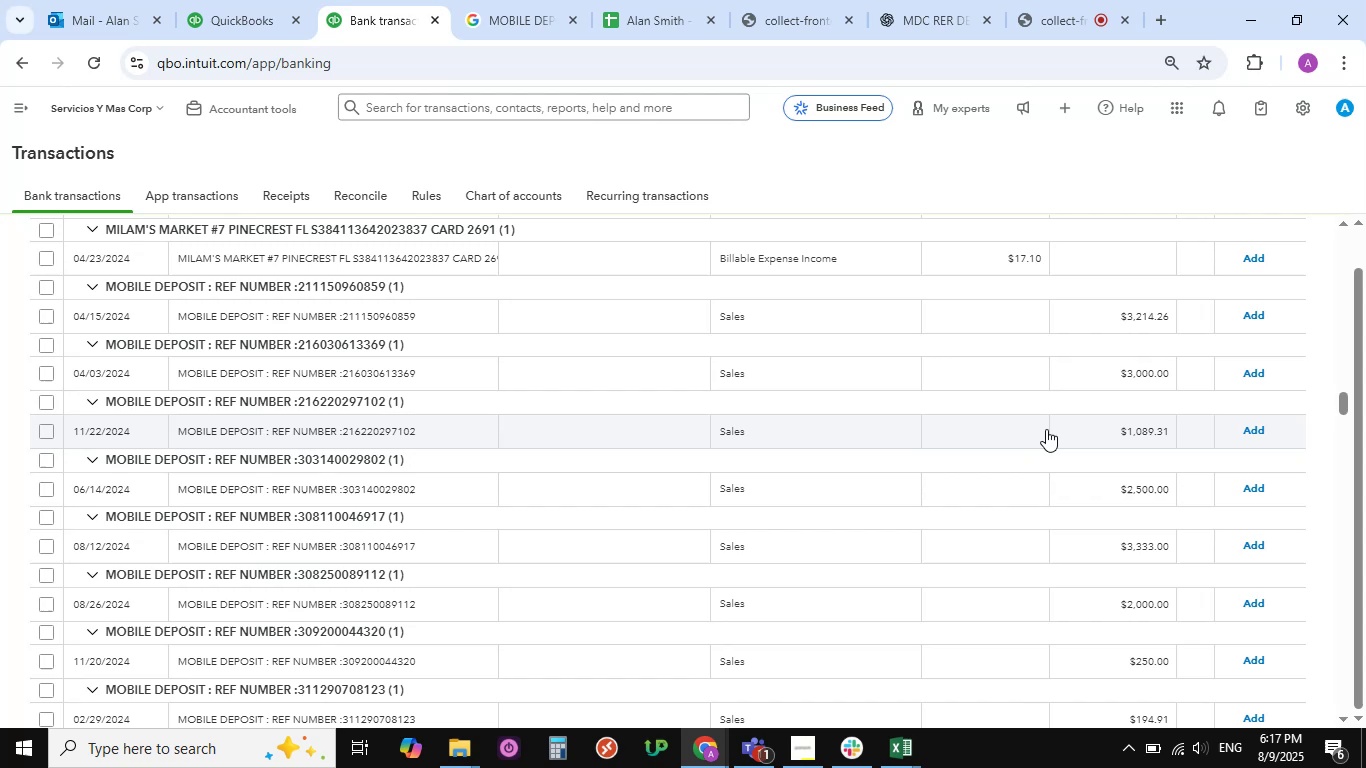 
mouse_move([272, 449])
 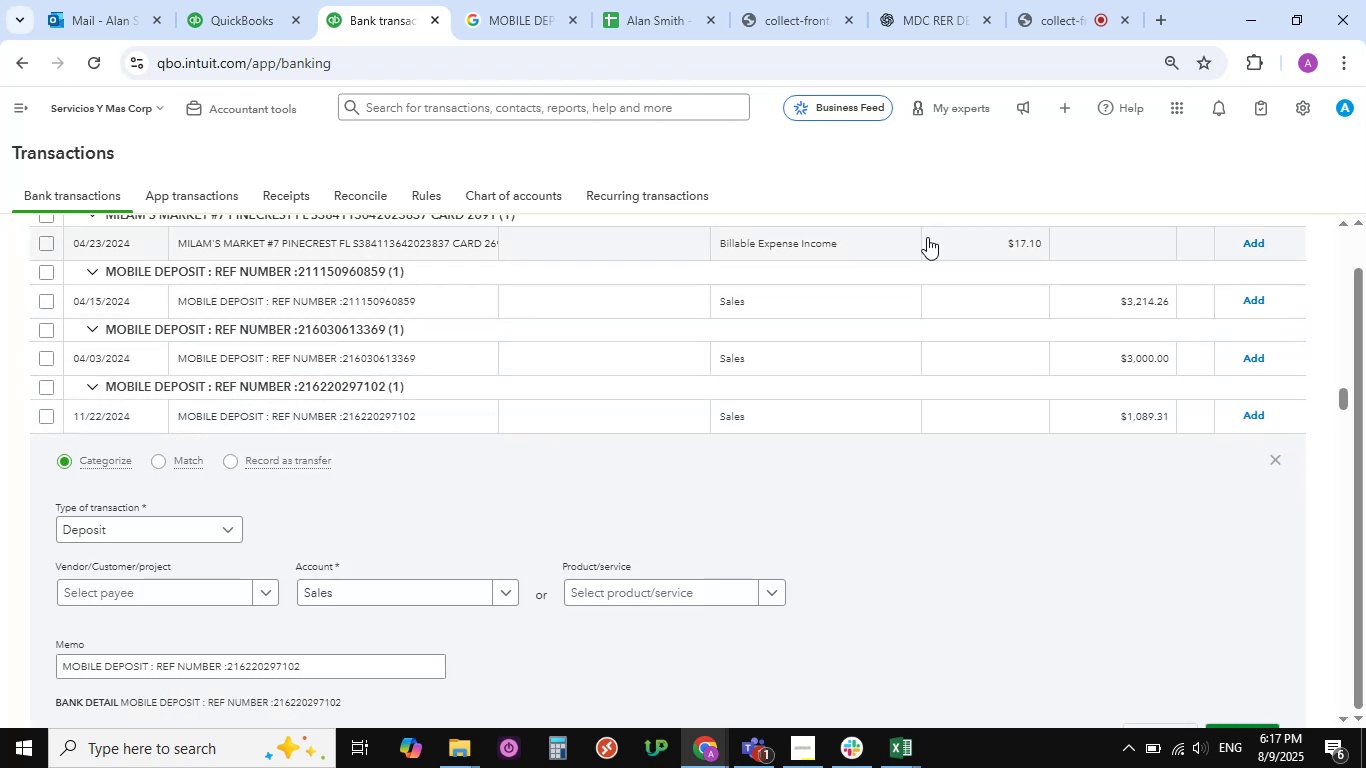 
wait(5.66)
 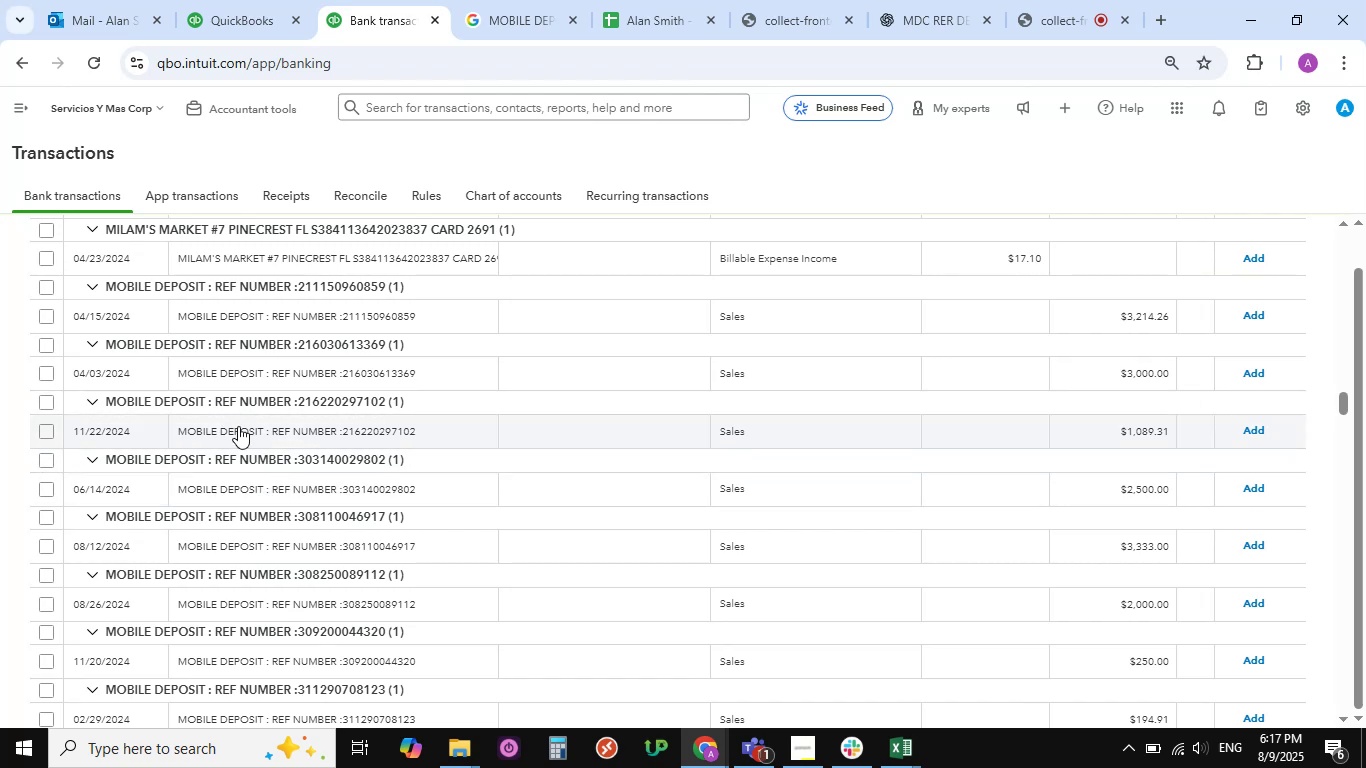 
left_click([1274, 461])
 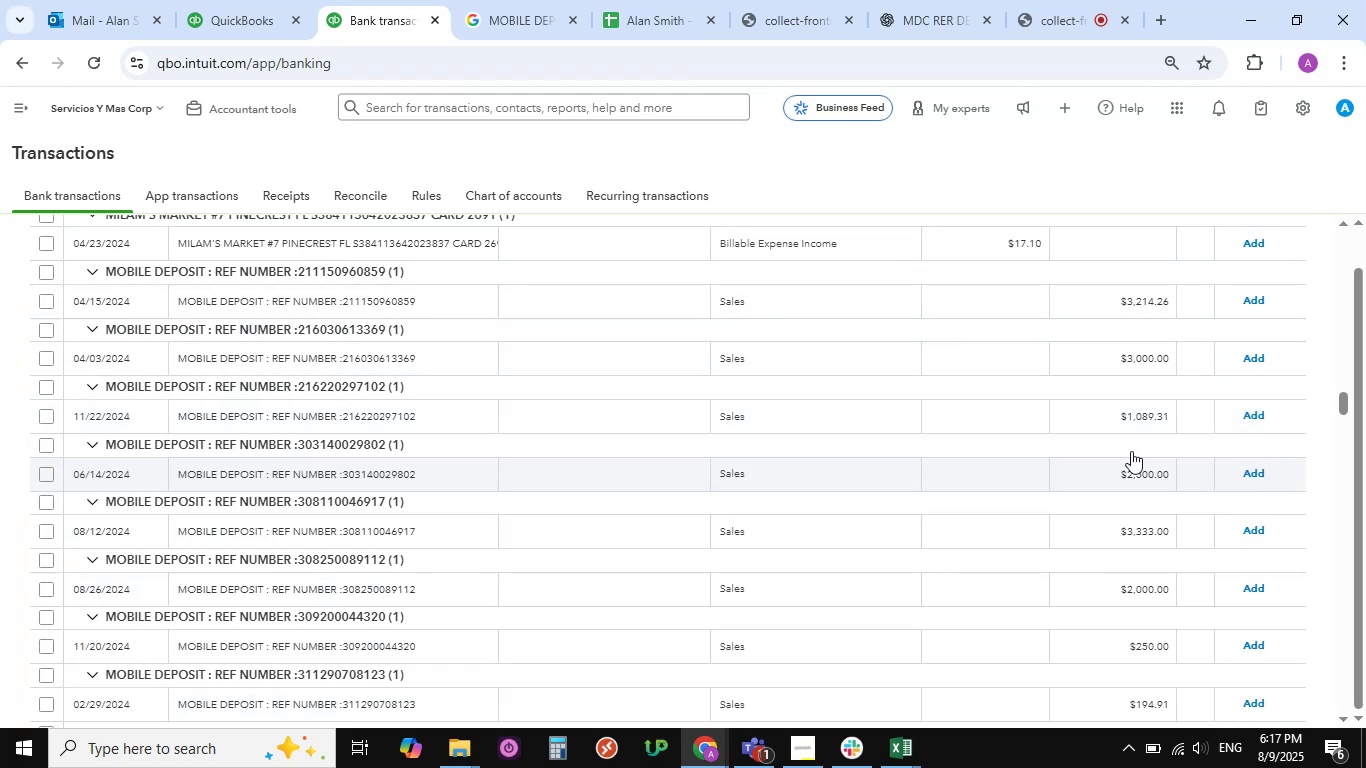 
scroll: coordinate [392, 487], scroll_direction: up, amount: 2.0
 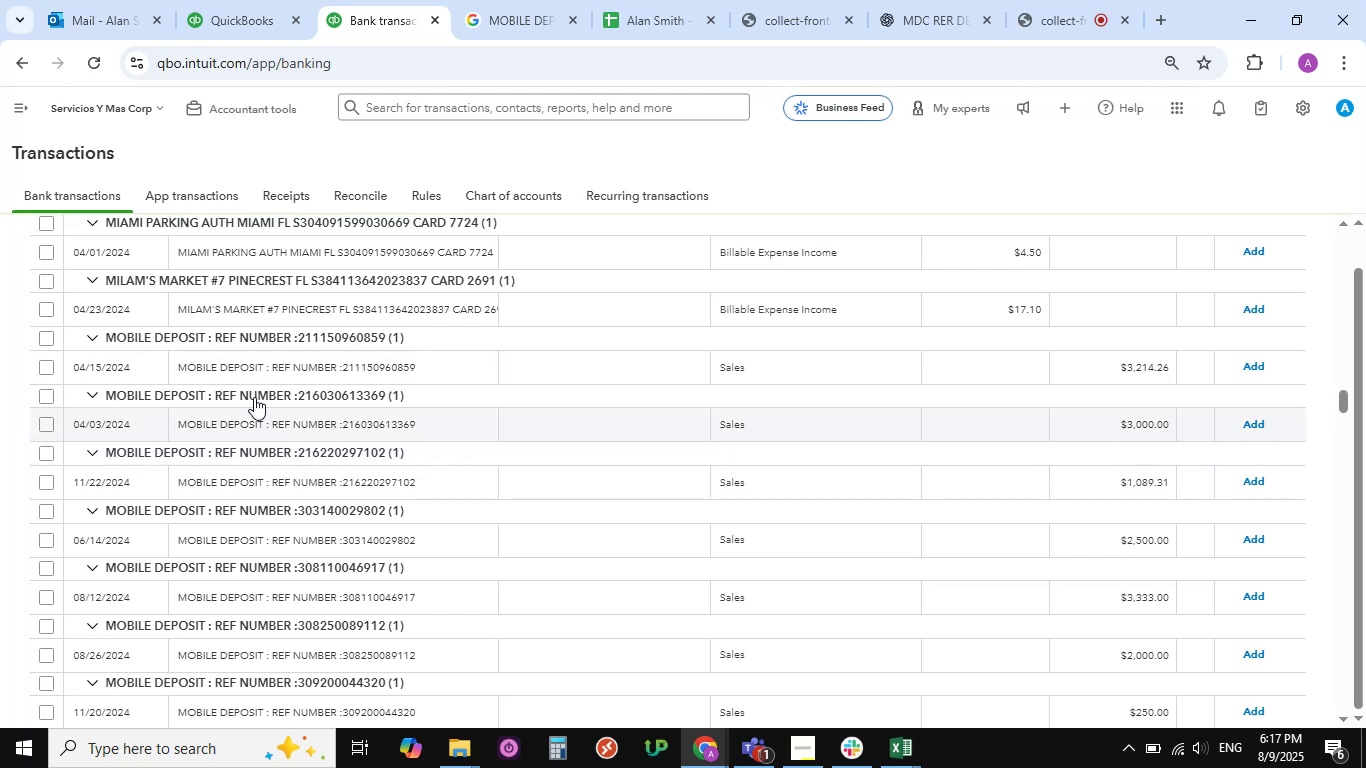 
left_click([250, 366])
 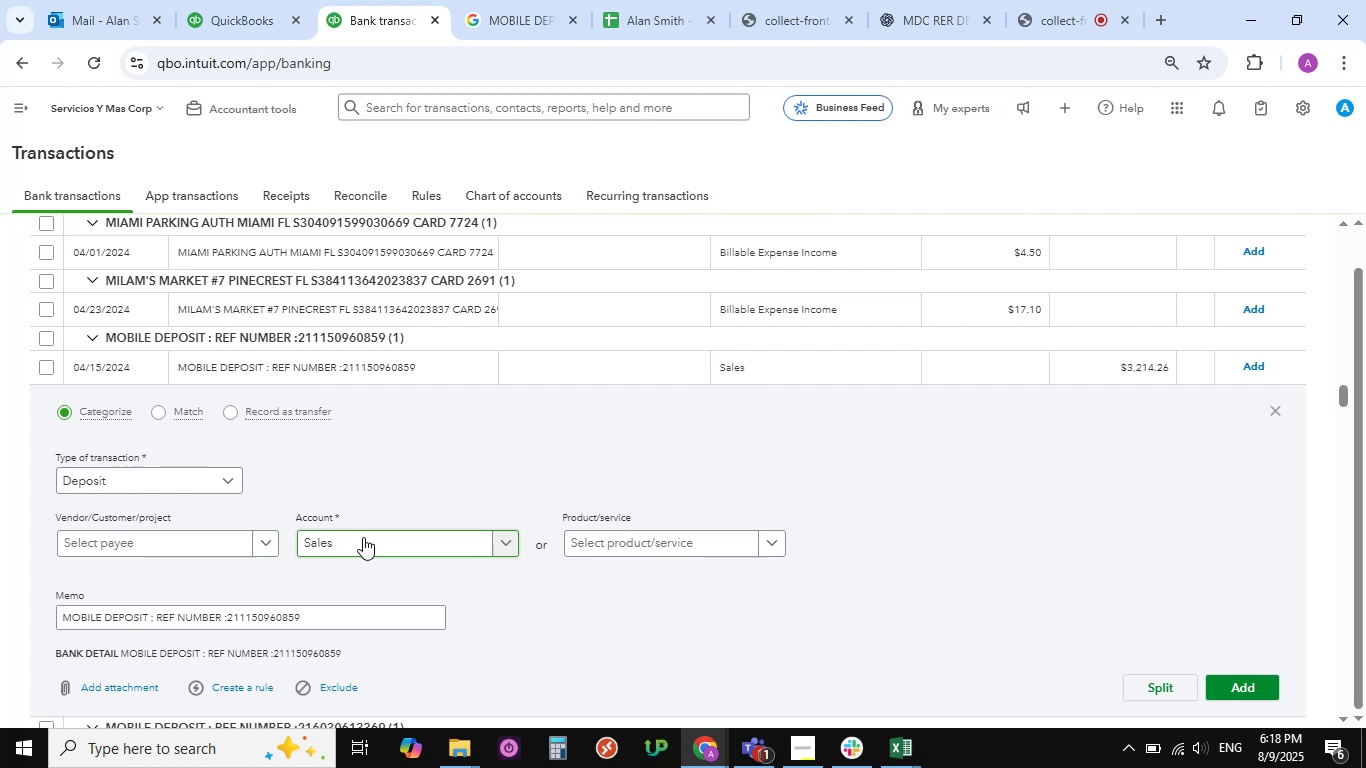 
wait(19.22)
 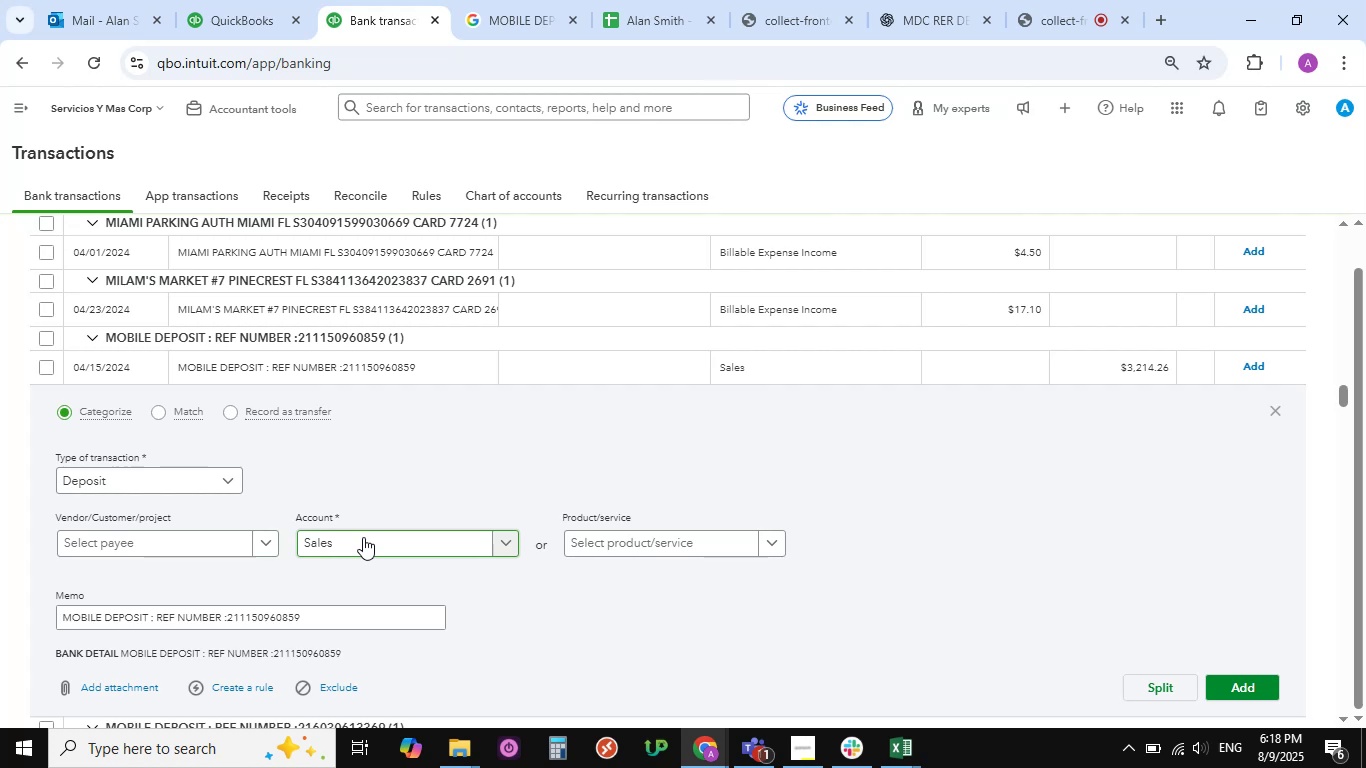 
left_click([500, 535])
 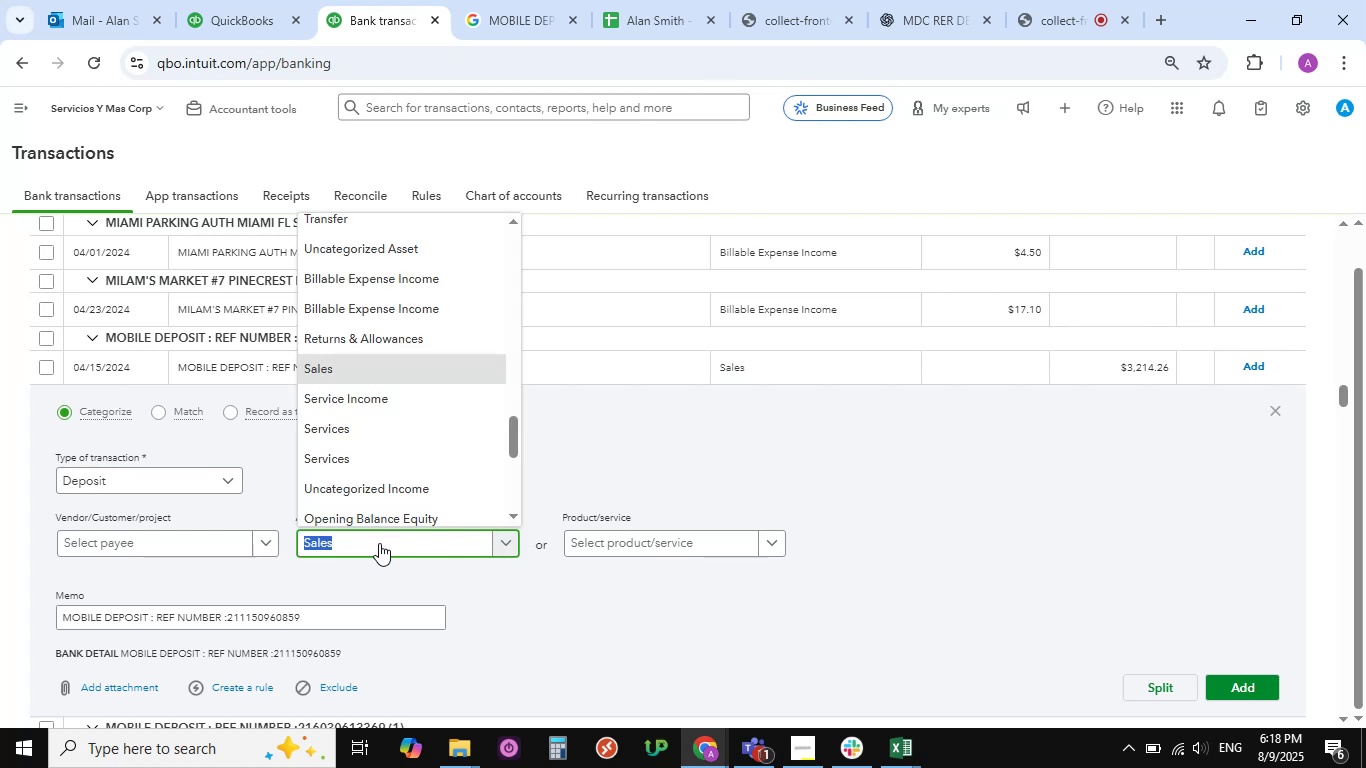 
left_click([393, 543])
 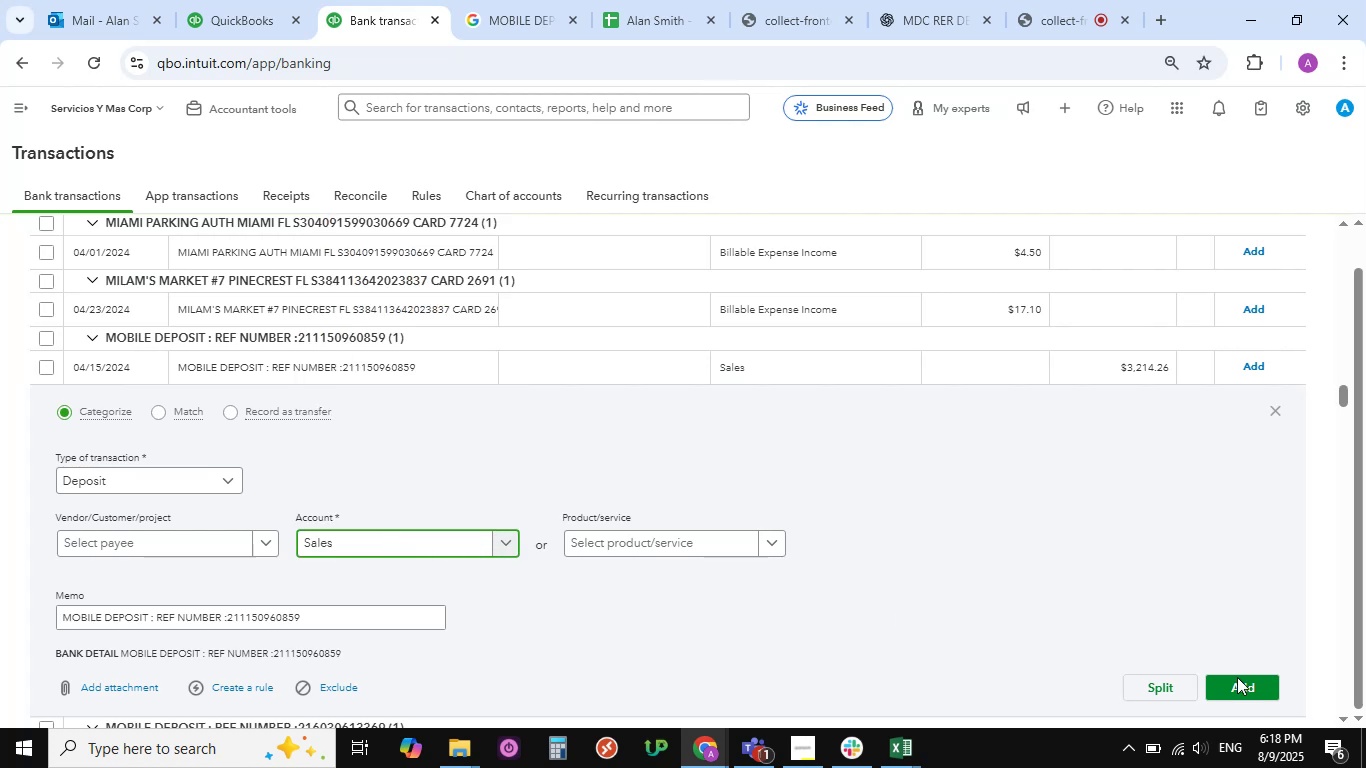 
left_click([1244, 683])
 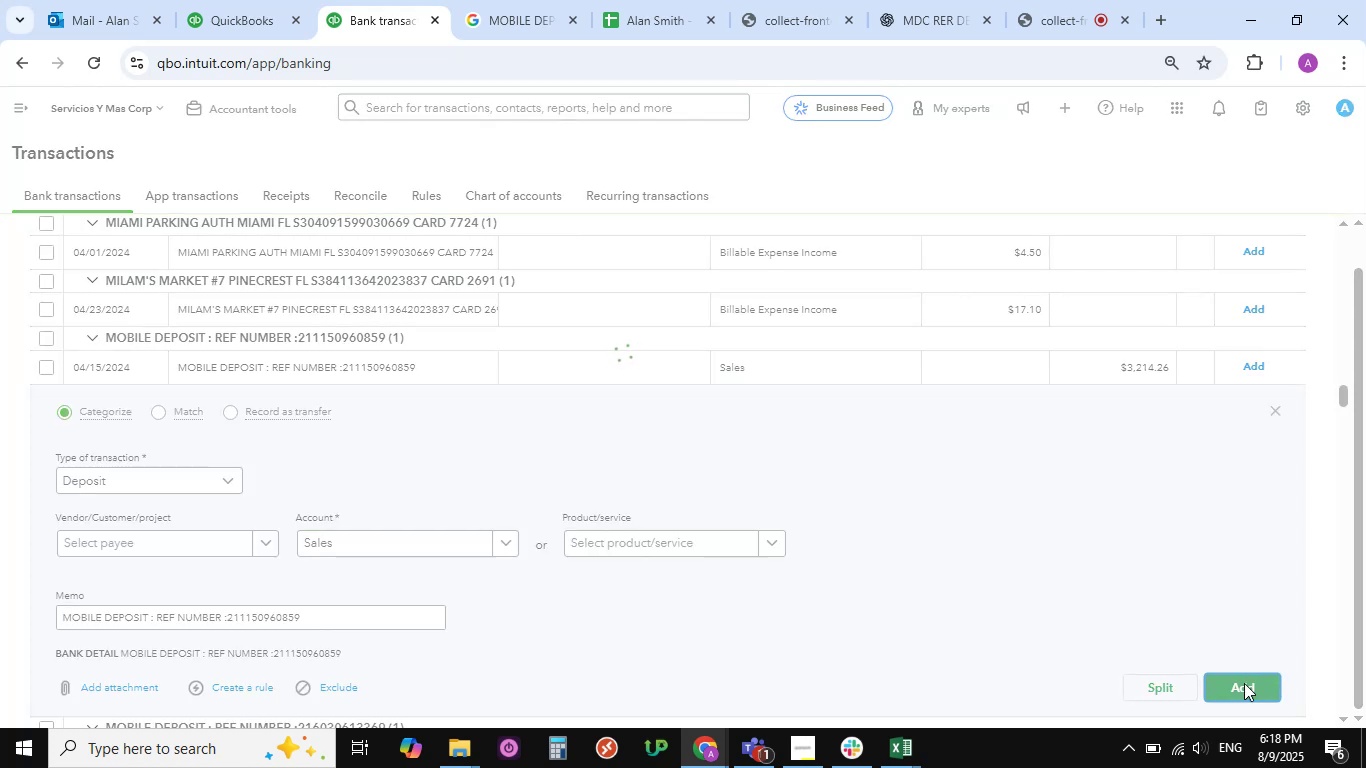 
wait(8.7)
 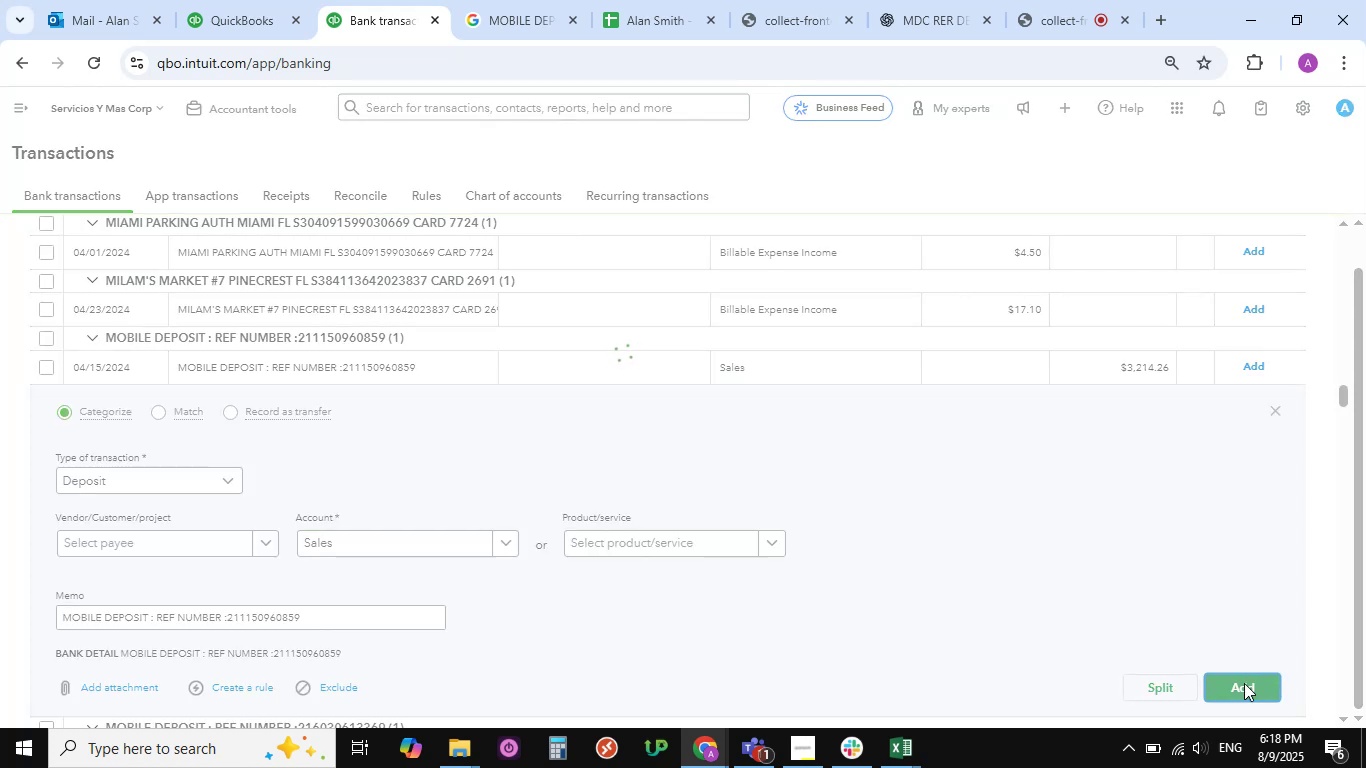 
left_click([254, 365])
 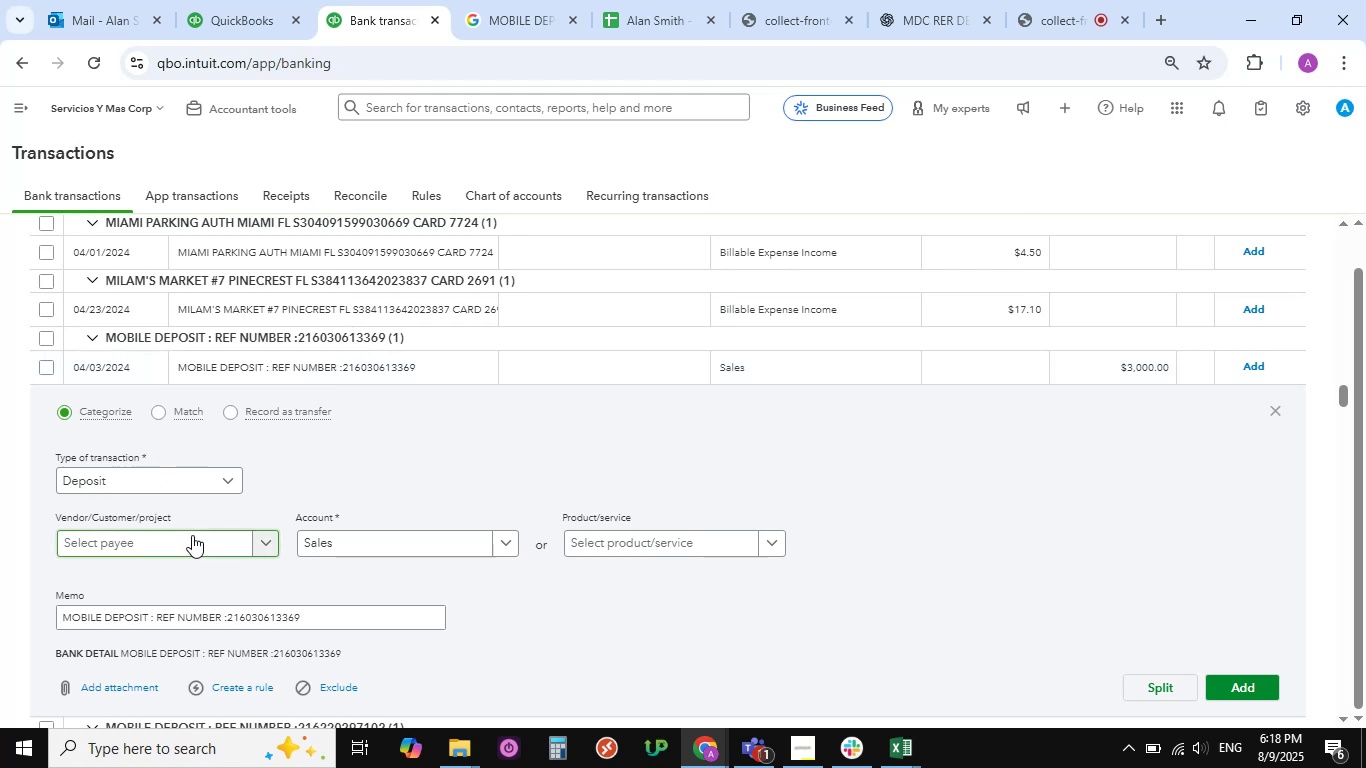 
left_click([186, 543])
 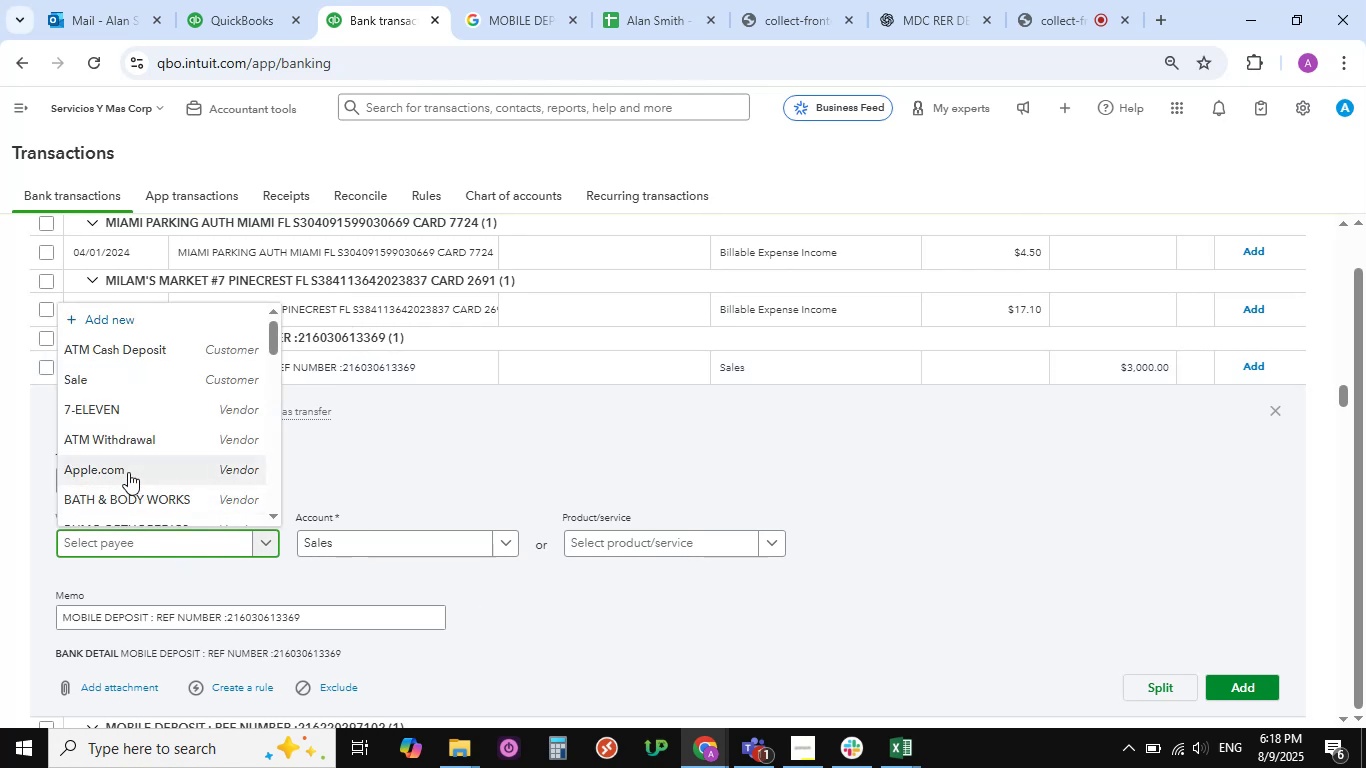 
wait(5.32)
 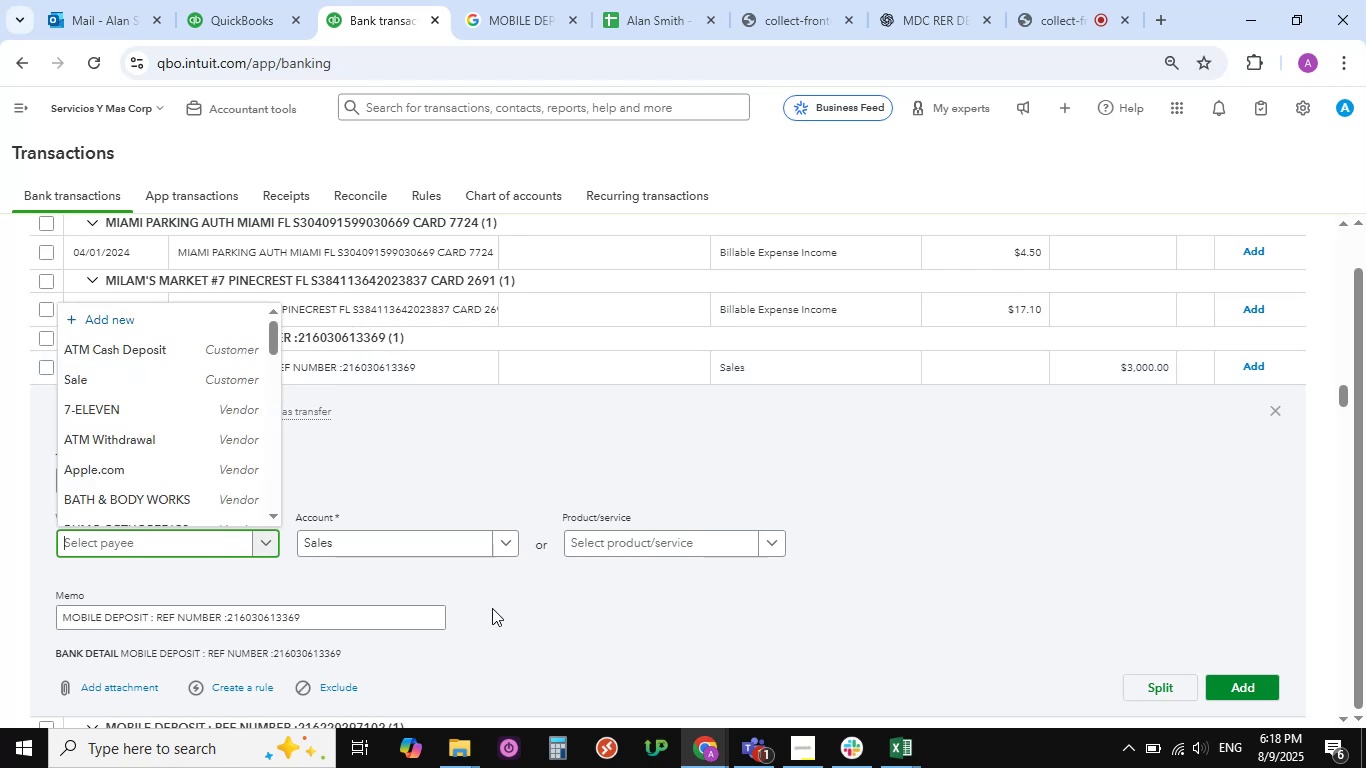 
left_click([104, 382])
 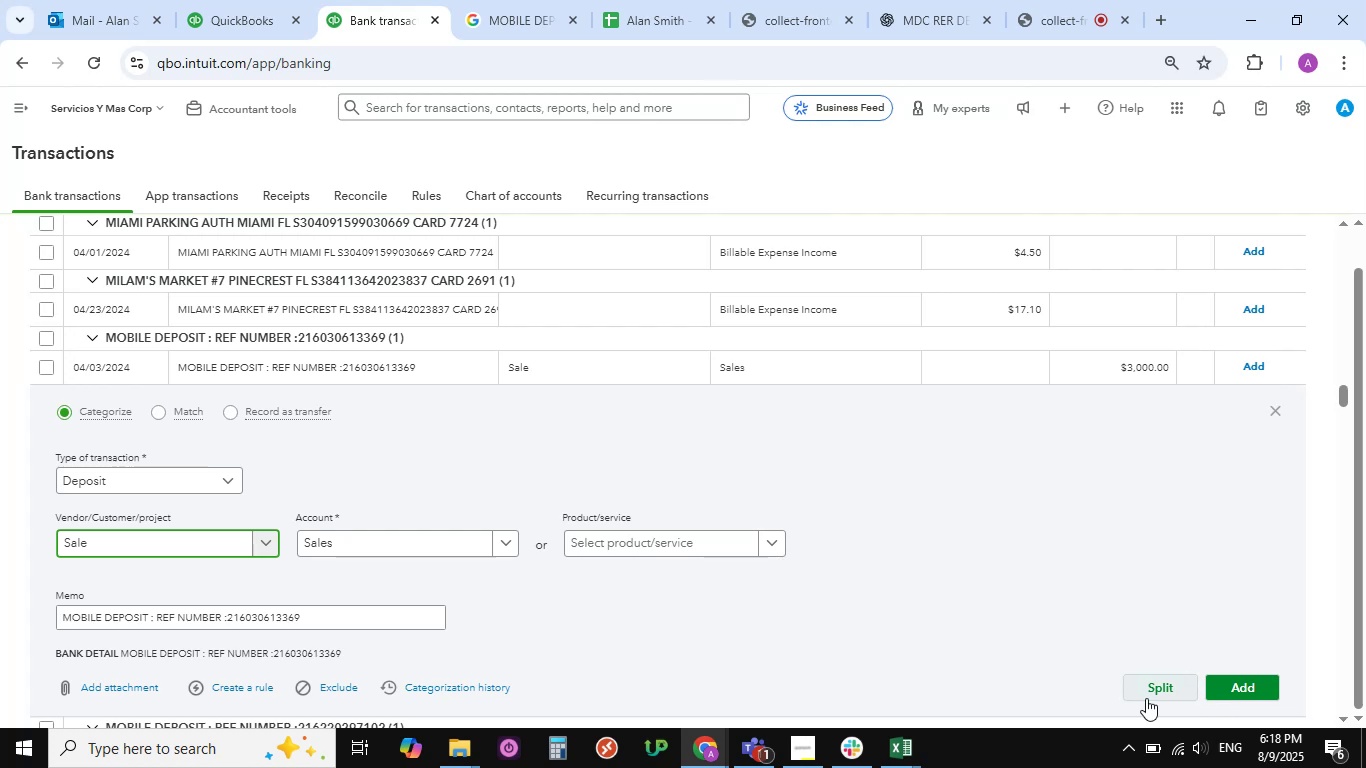 
left_click([1219, 679])
 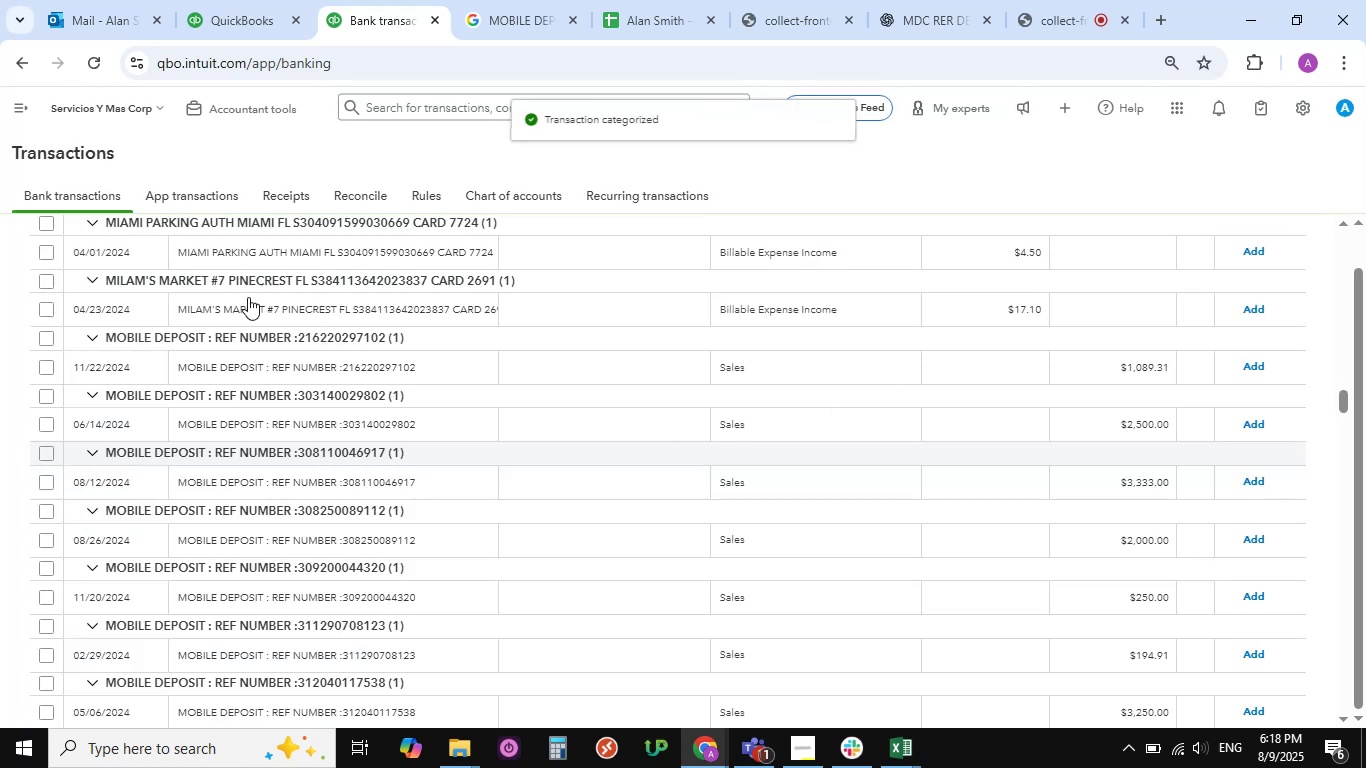 
wait(9.33)
 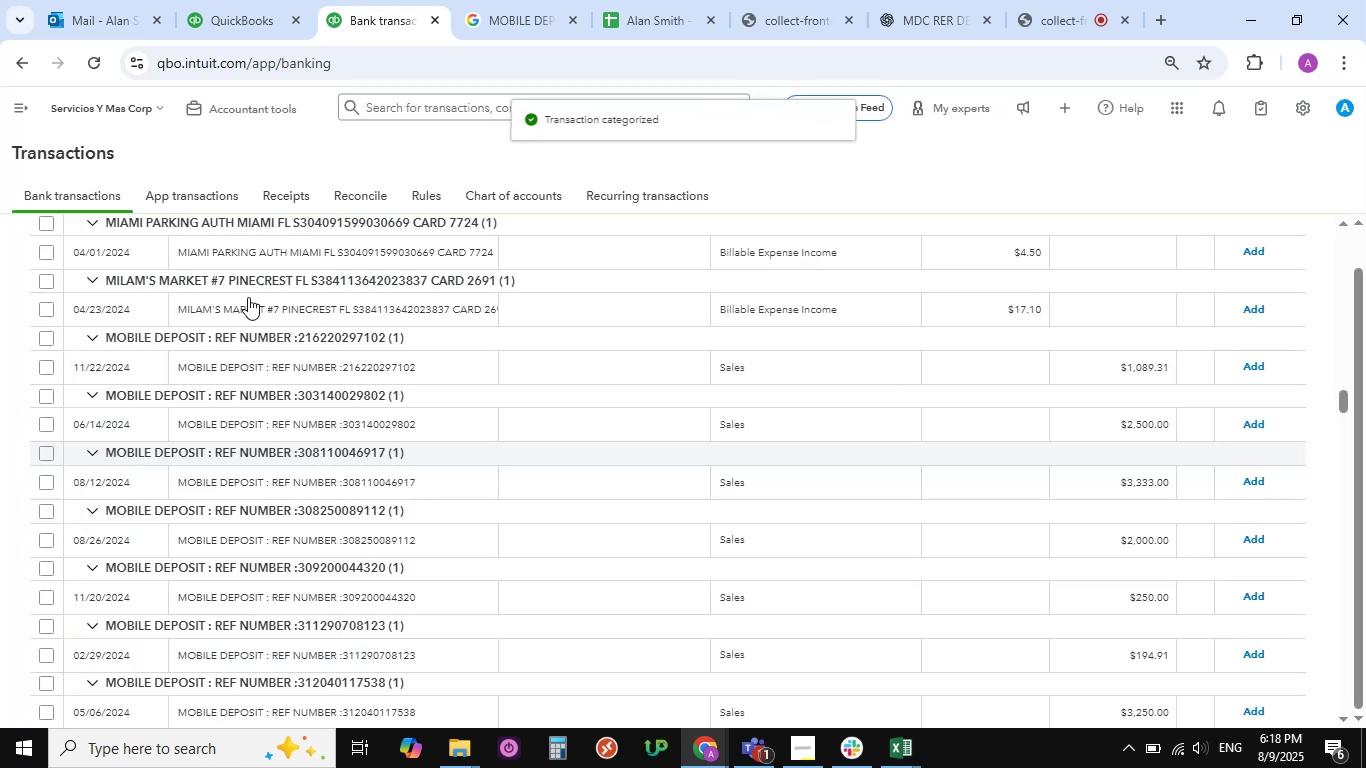 
left_click([210, 364])
 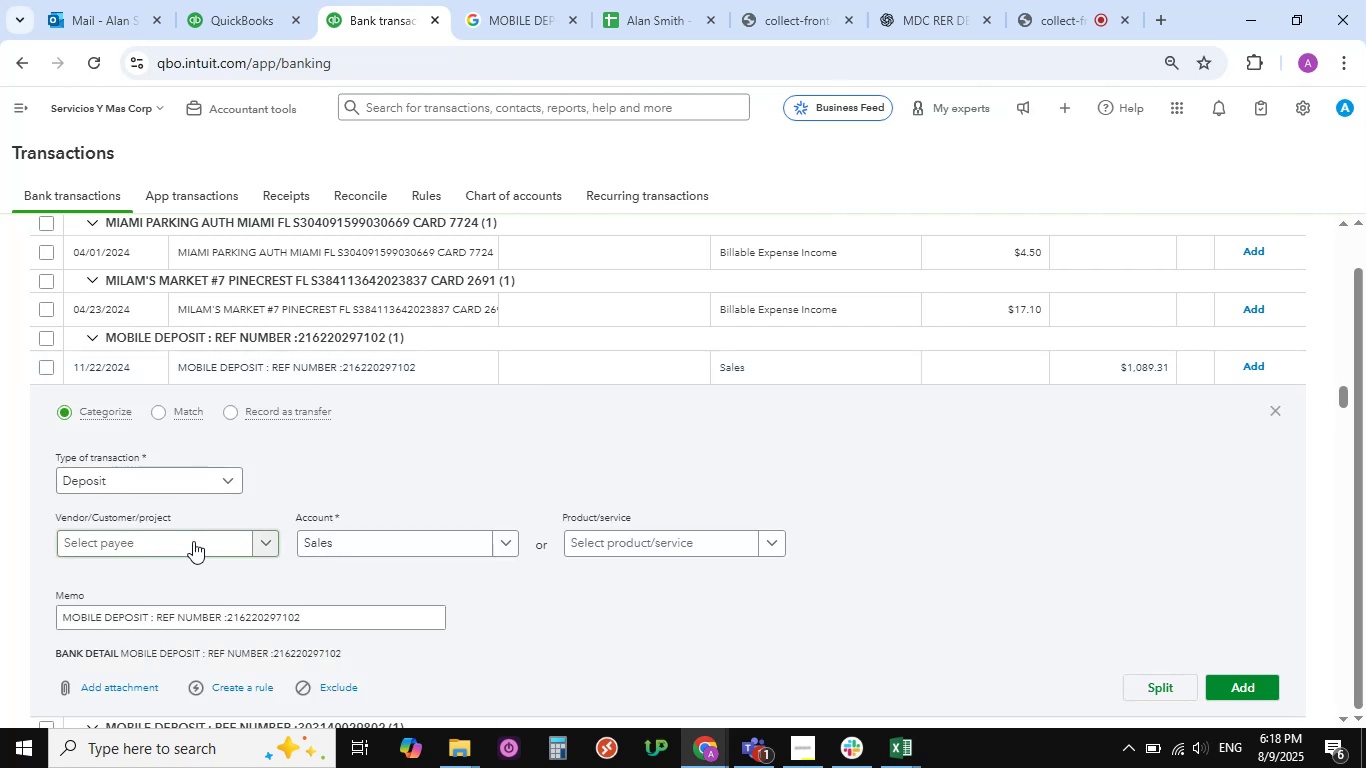 
left_click([230, 538])
 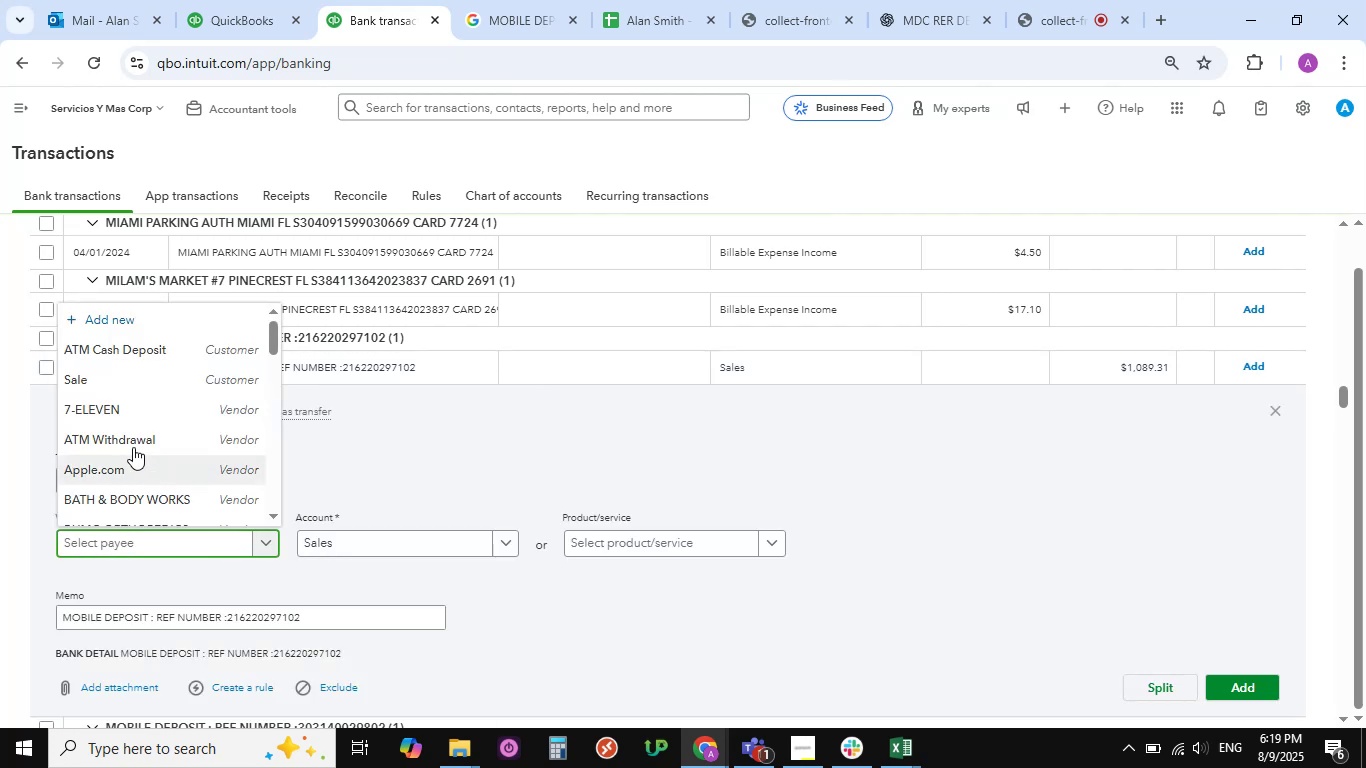 
left_click([90, 379])
 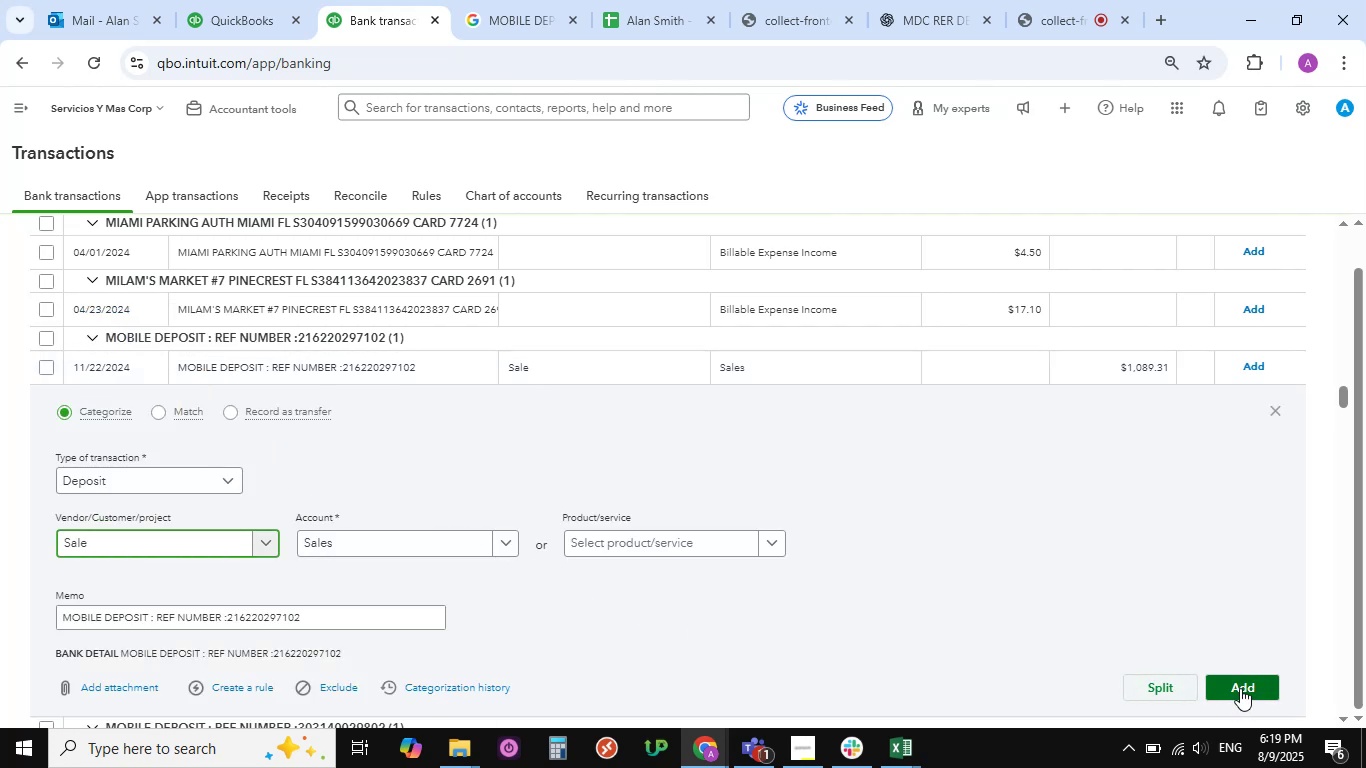 
left_click([1240, 687])
 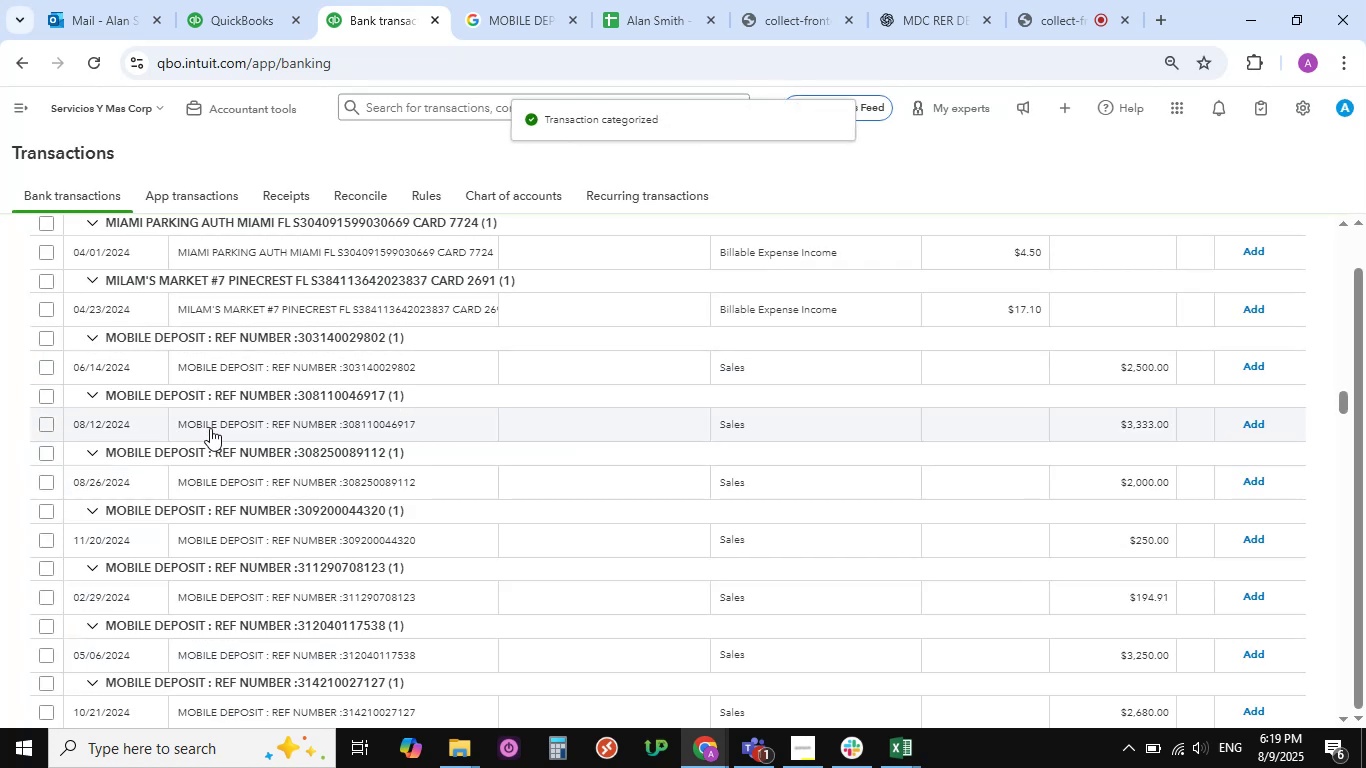 
wait(12.42)
 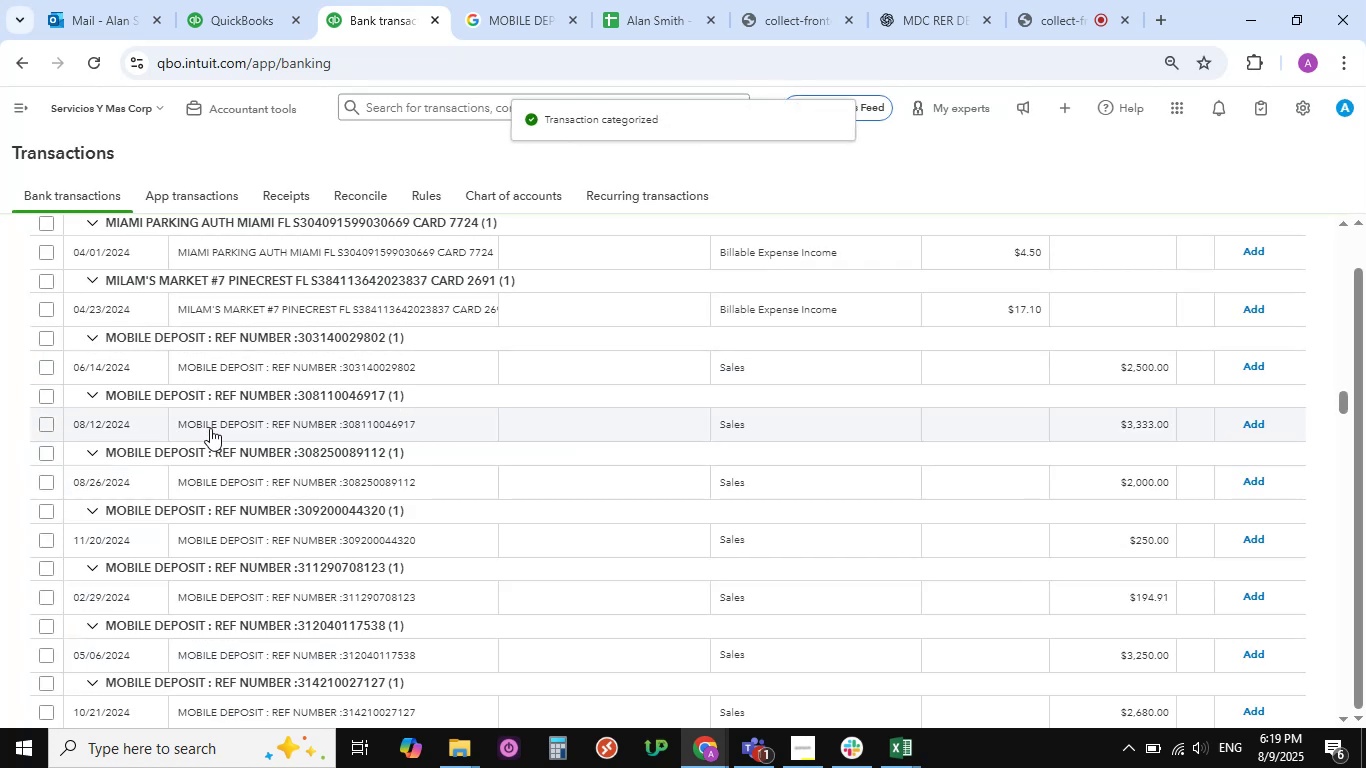 
left_click([196, 366])
 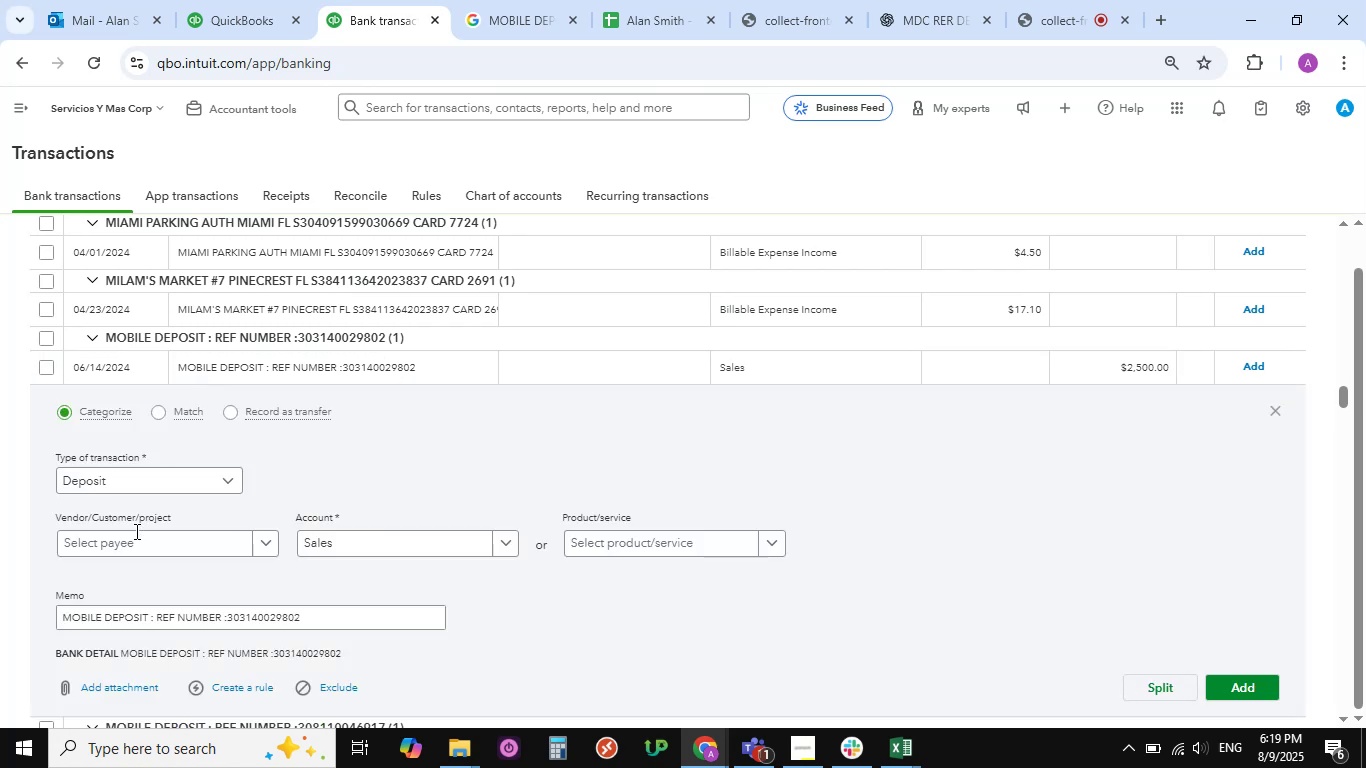 
left_click([137, 539])
 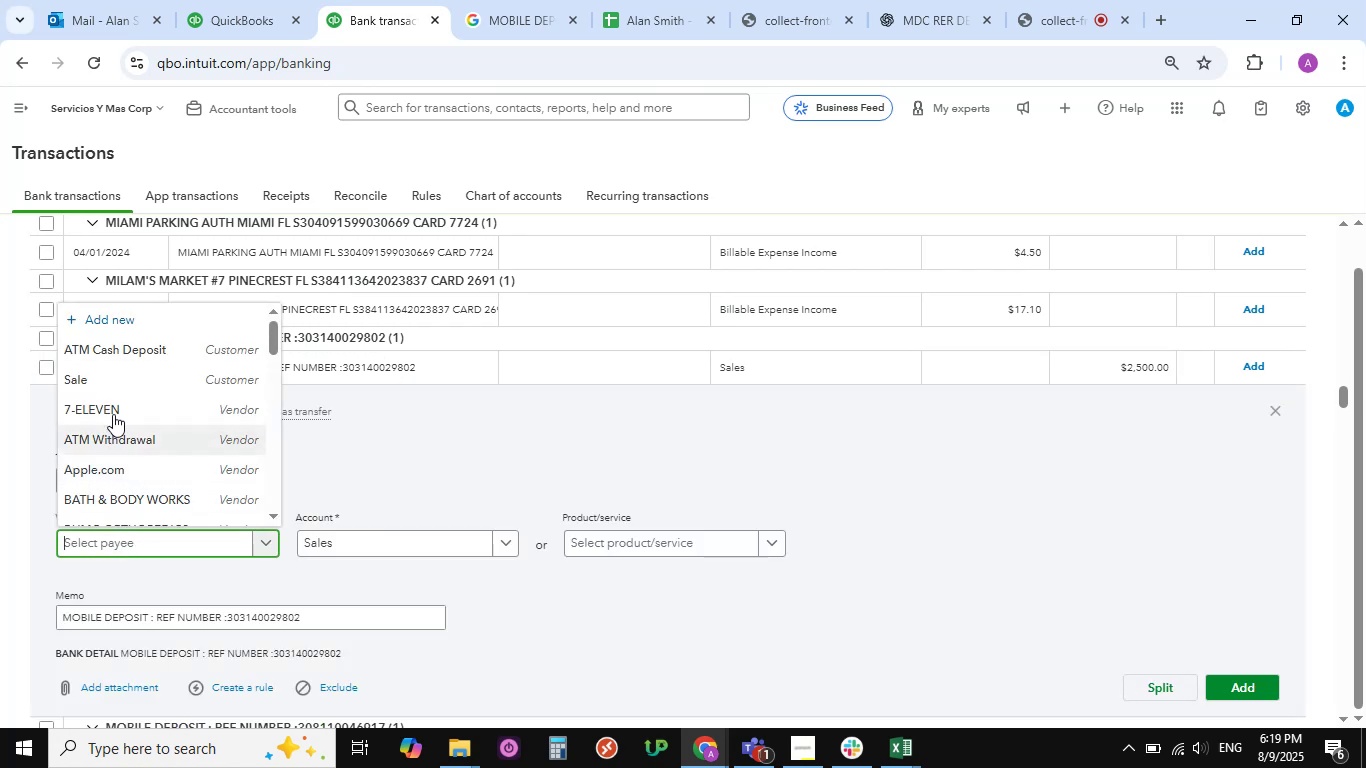 
left_click([104, 379])
 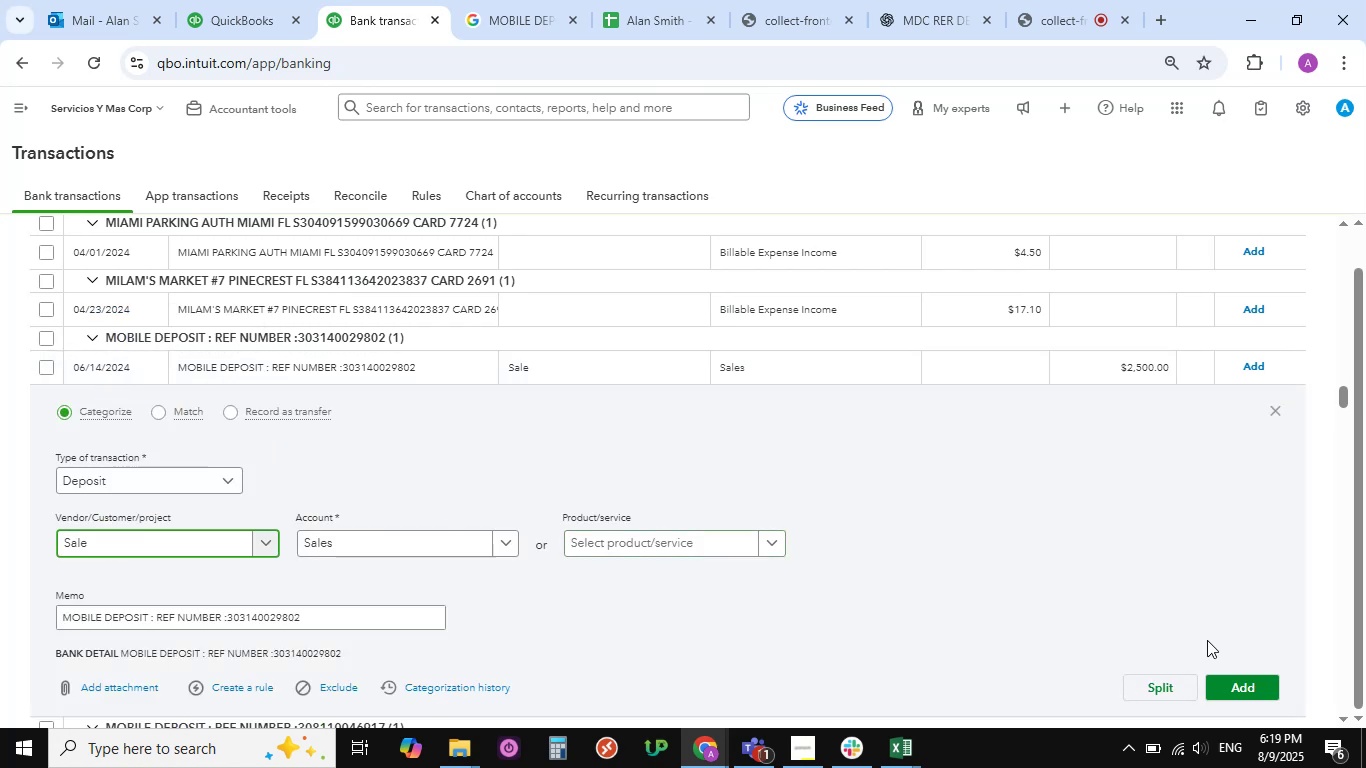 
left_click([1237, 678])
 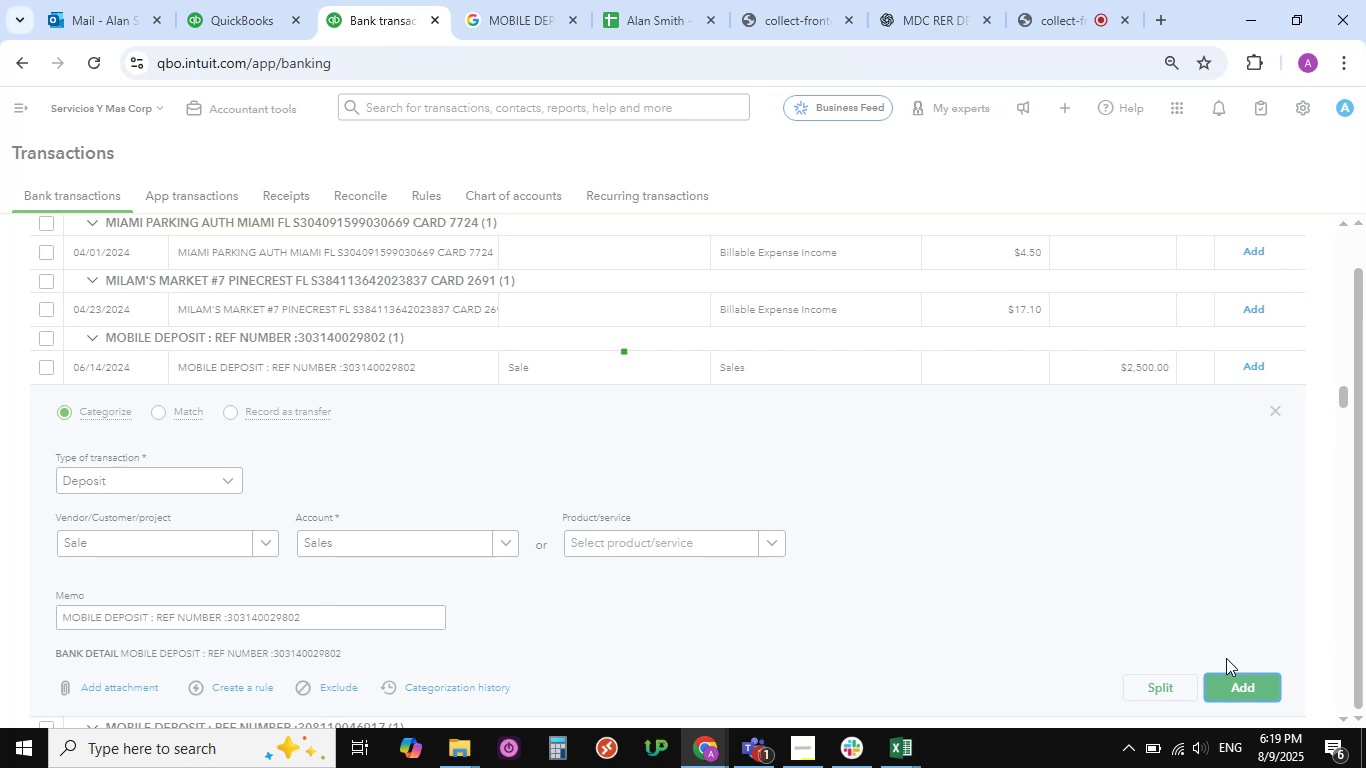 
mouse_move([43, 446])
 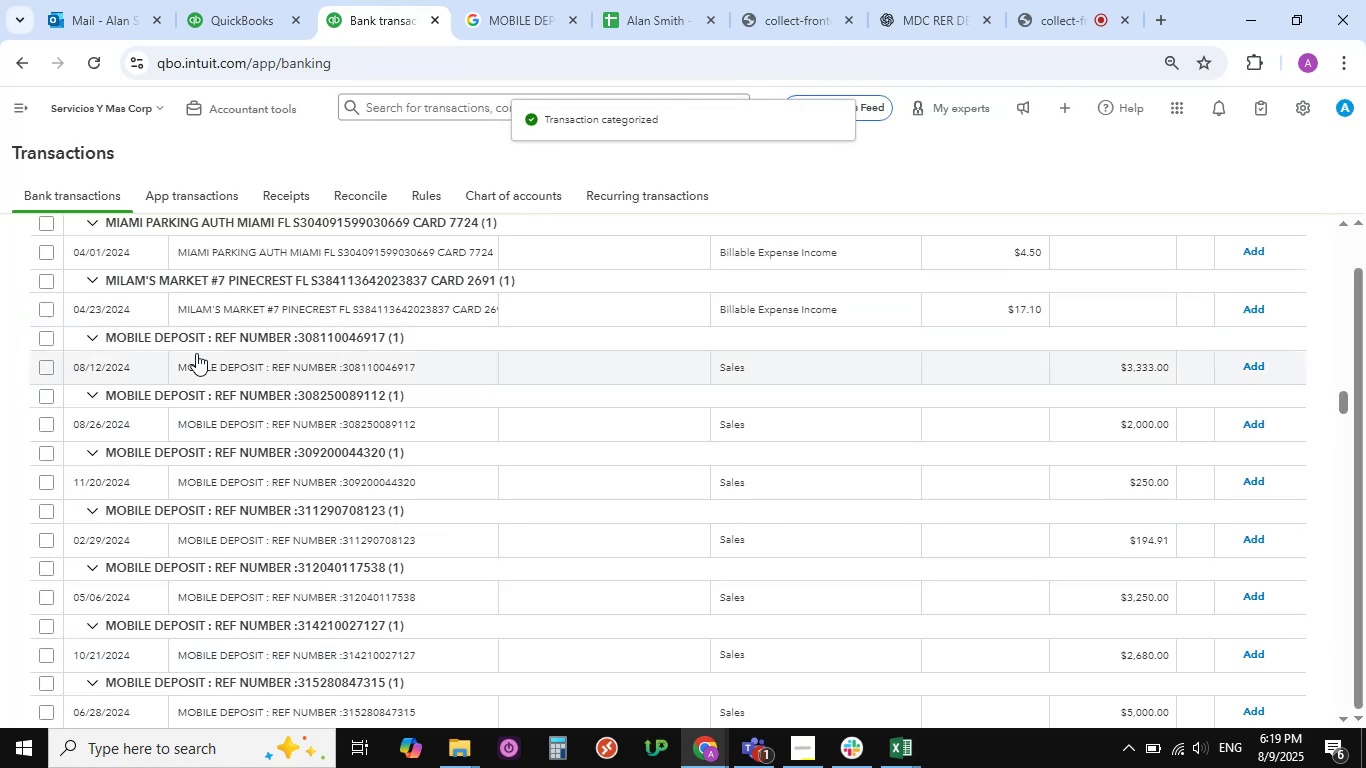 
left_click([193, 362])
 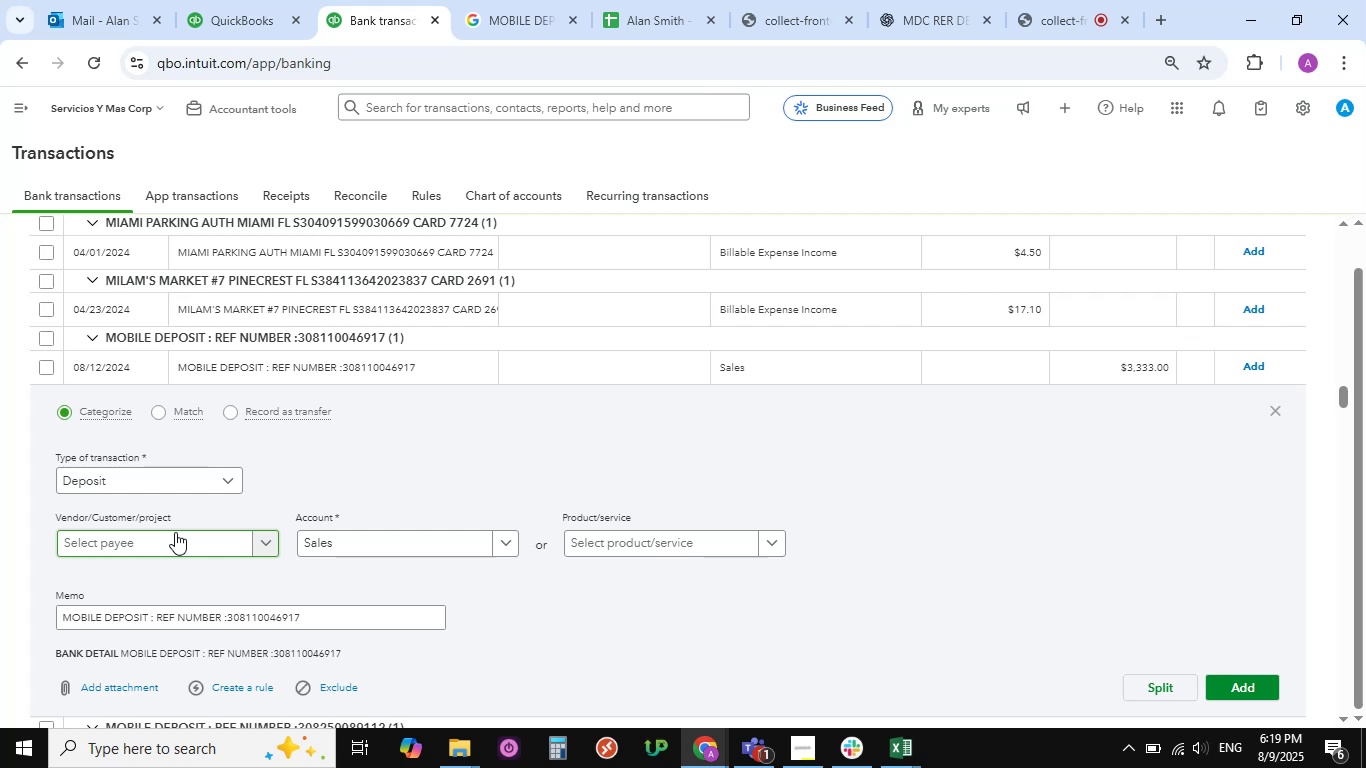 
wait(9.1)
 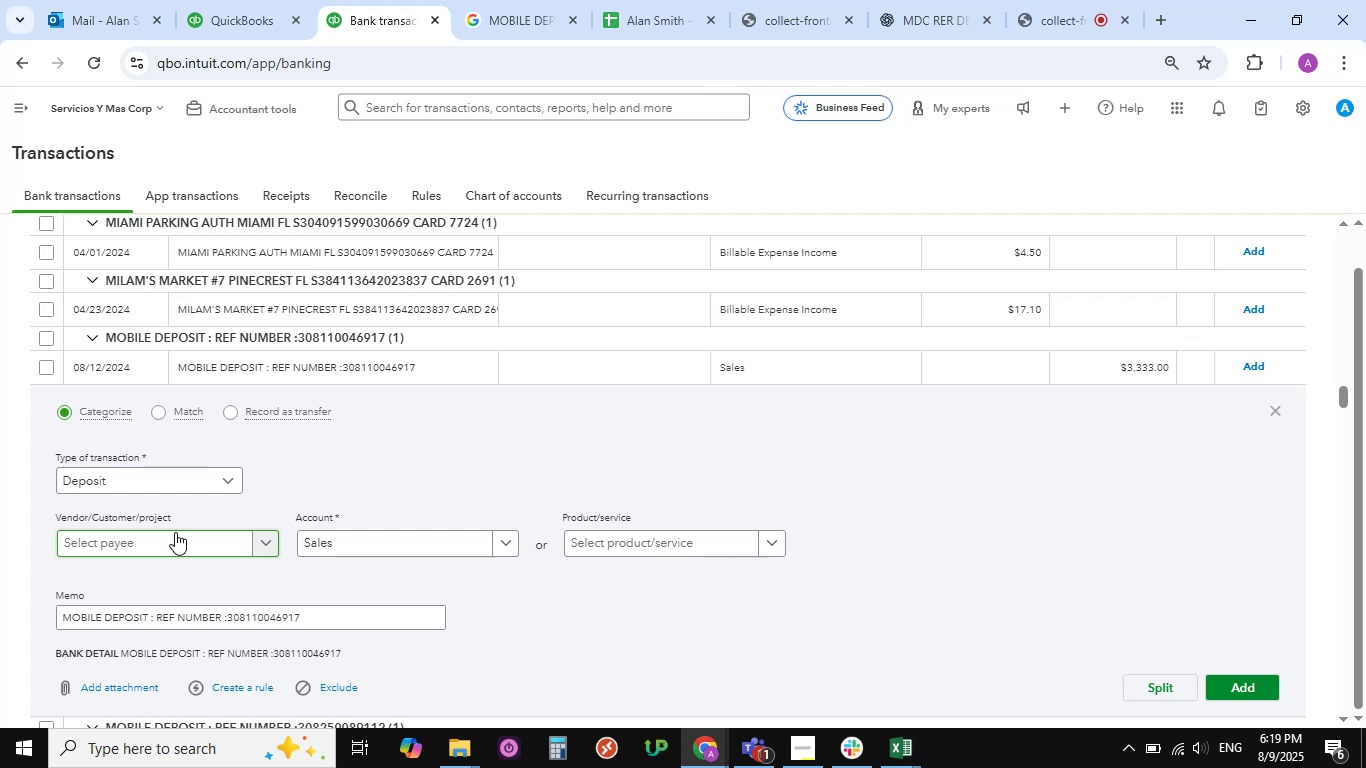 
left_click([211, 537])
 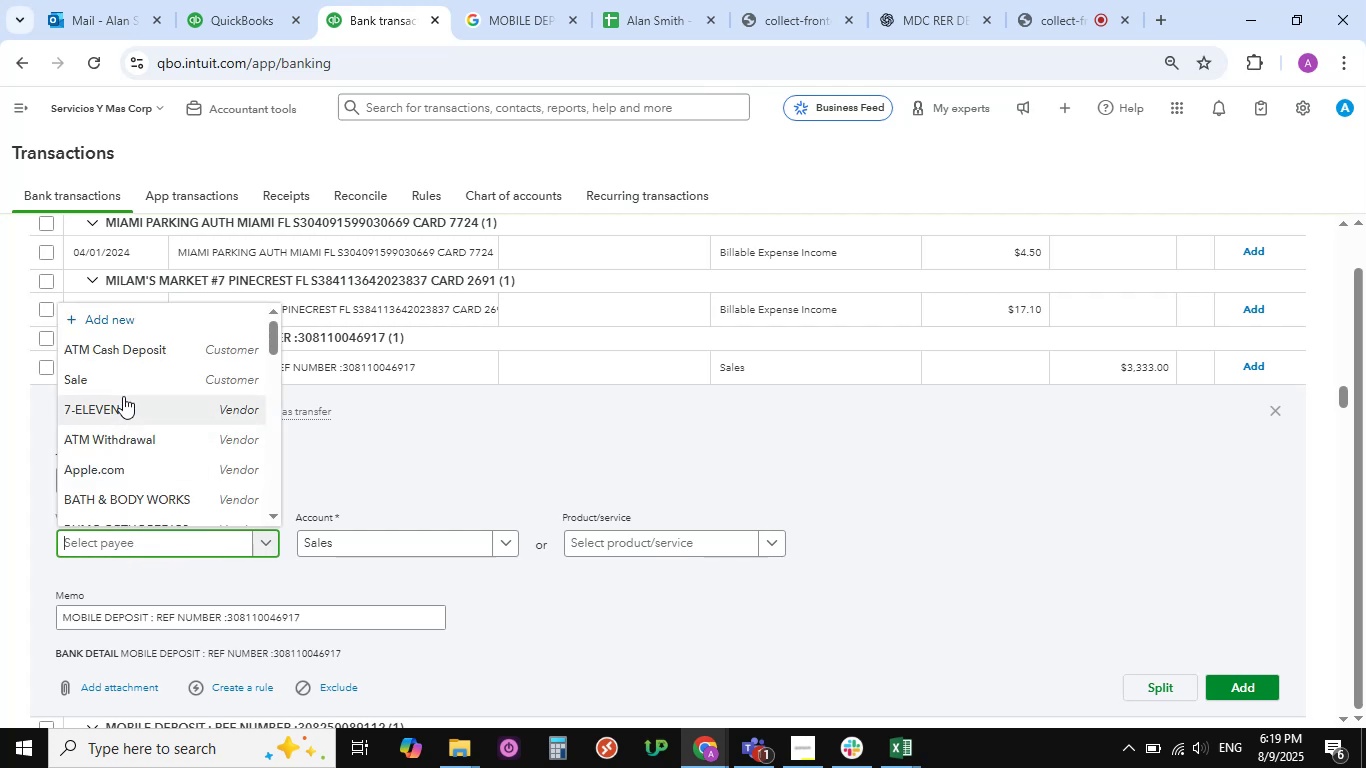 
left_click([112, 379])
 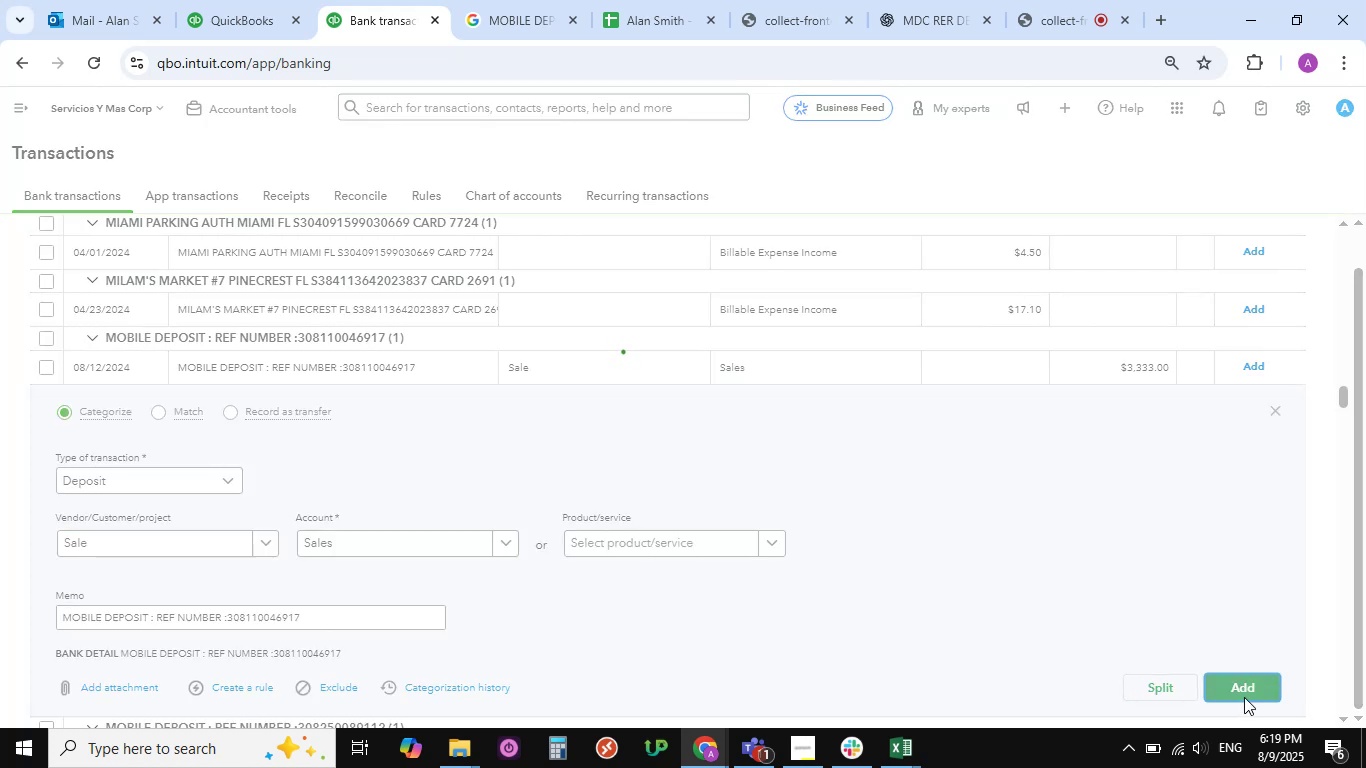 
wait(11.89)
 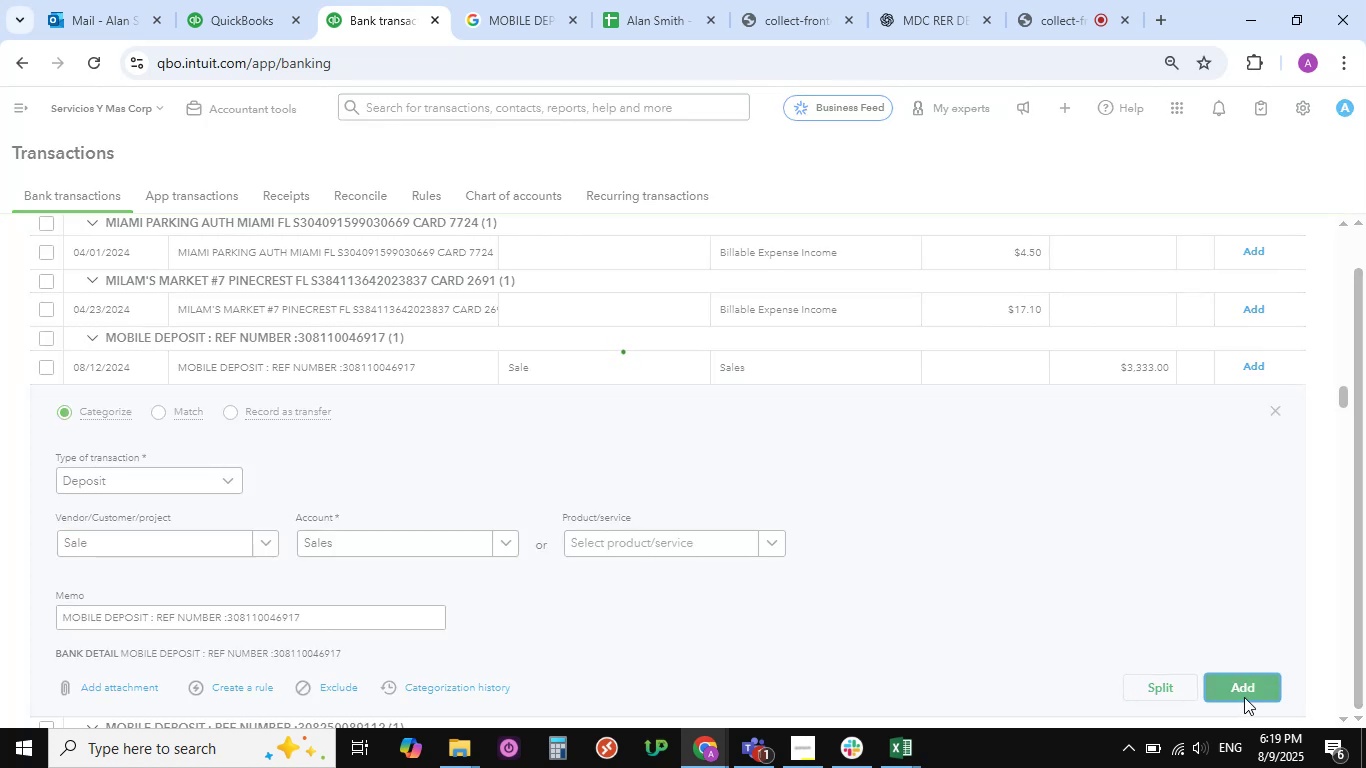 
left_click([44, 365])
 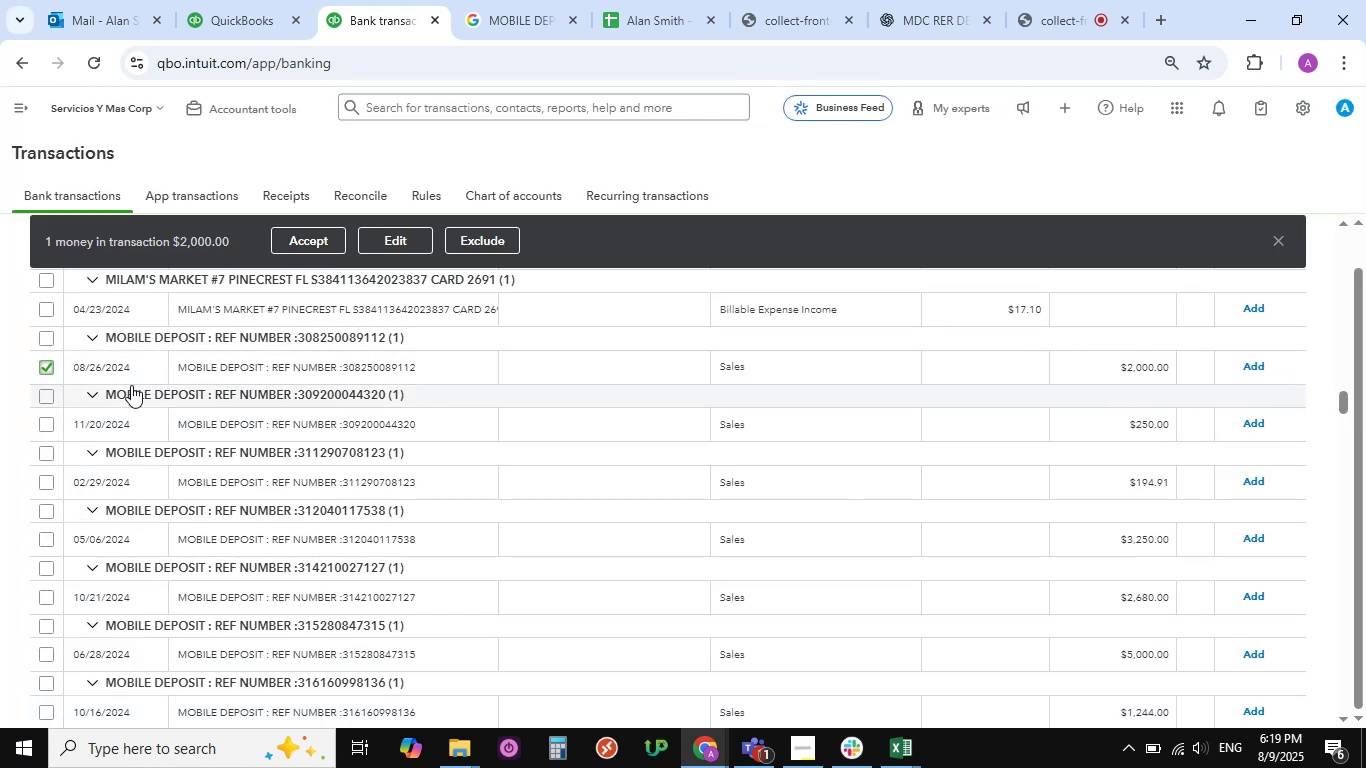 
hold_key(key=ShiftLeft, duration=1.53)
 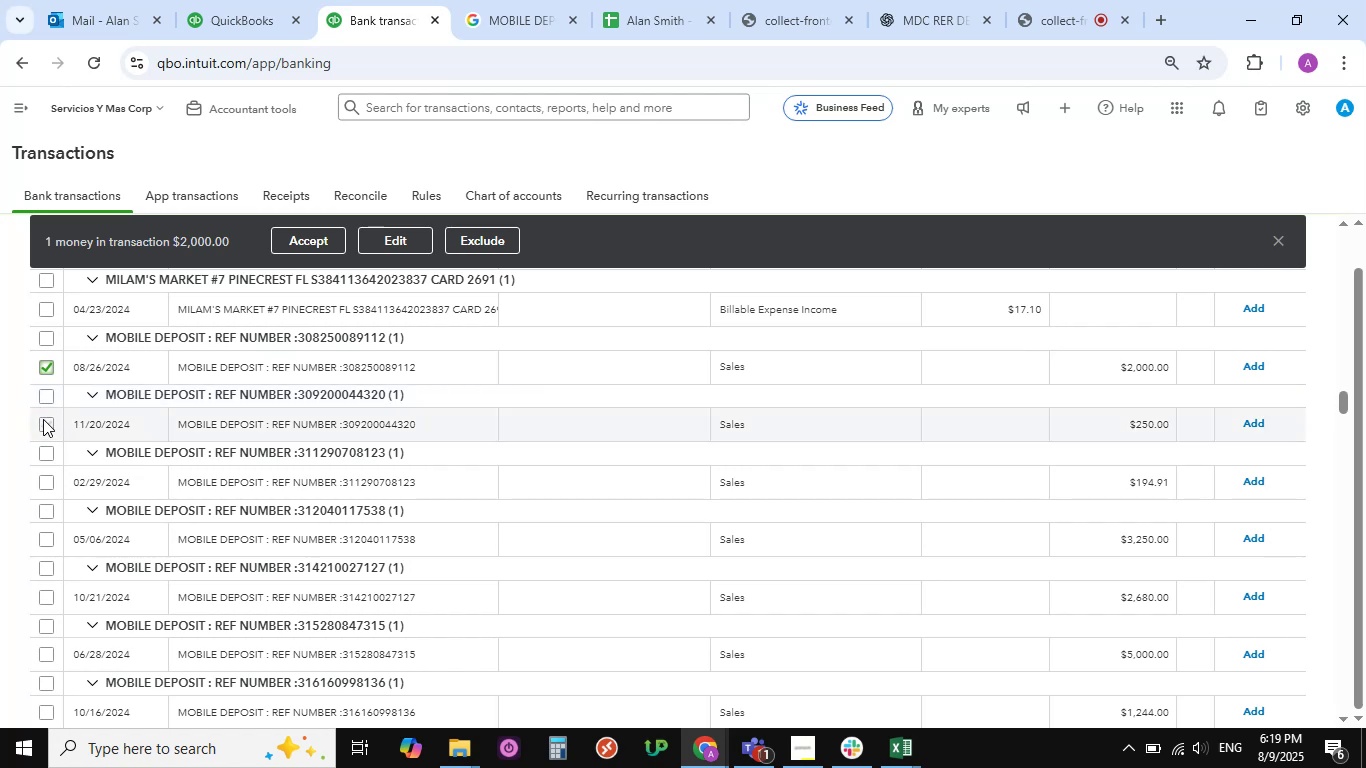 
hold_key(key=ShiftLeft, duration=1.53)
 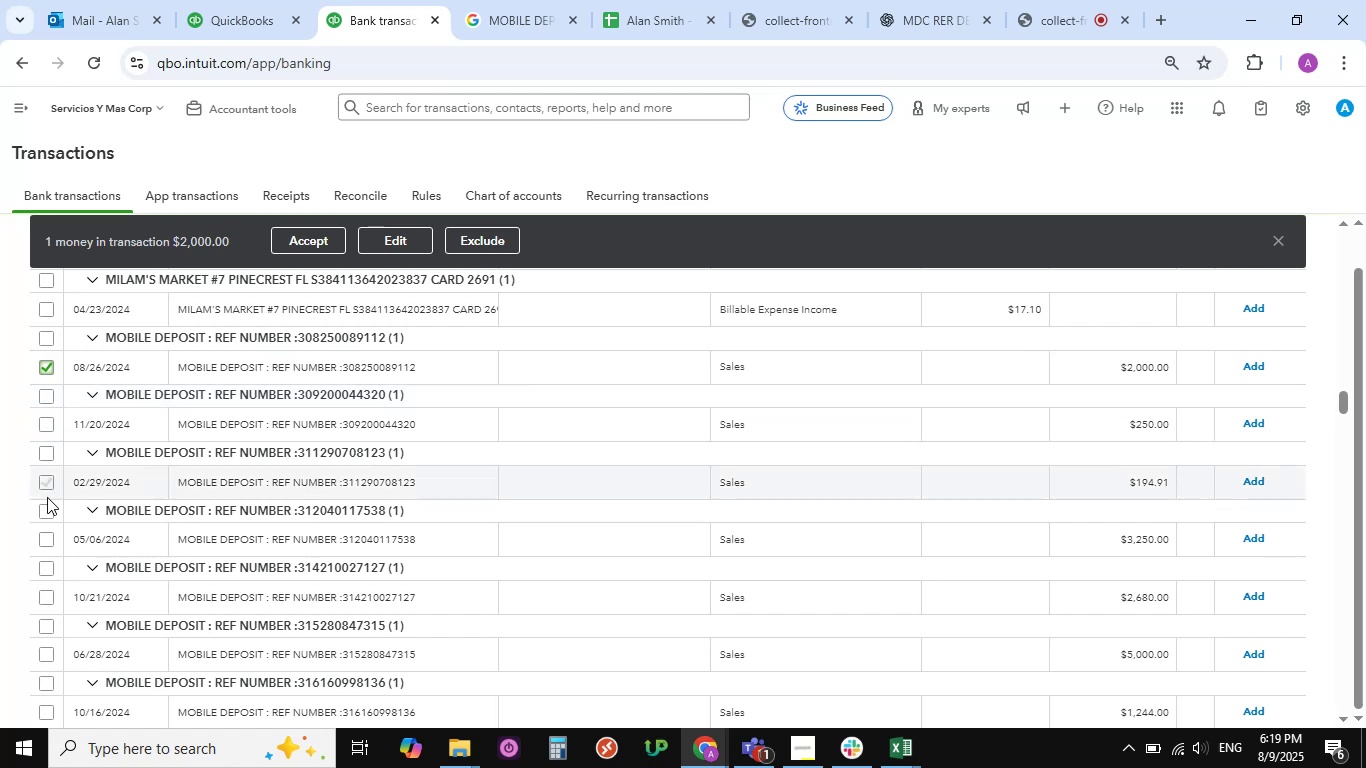 
hold_key(key=ShiftLeft, duration=1.51)
 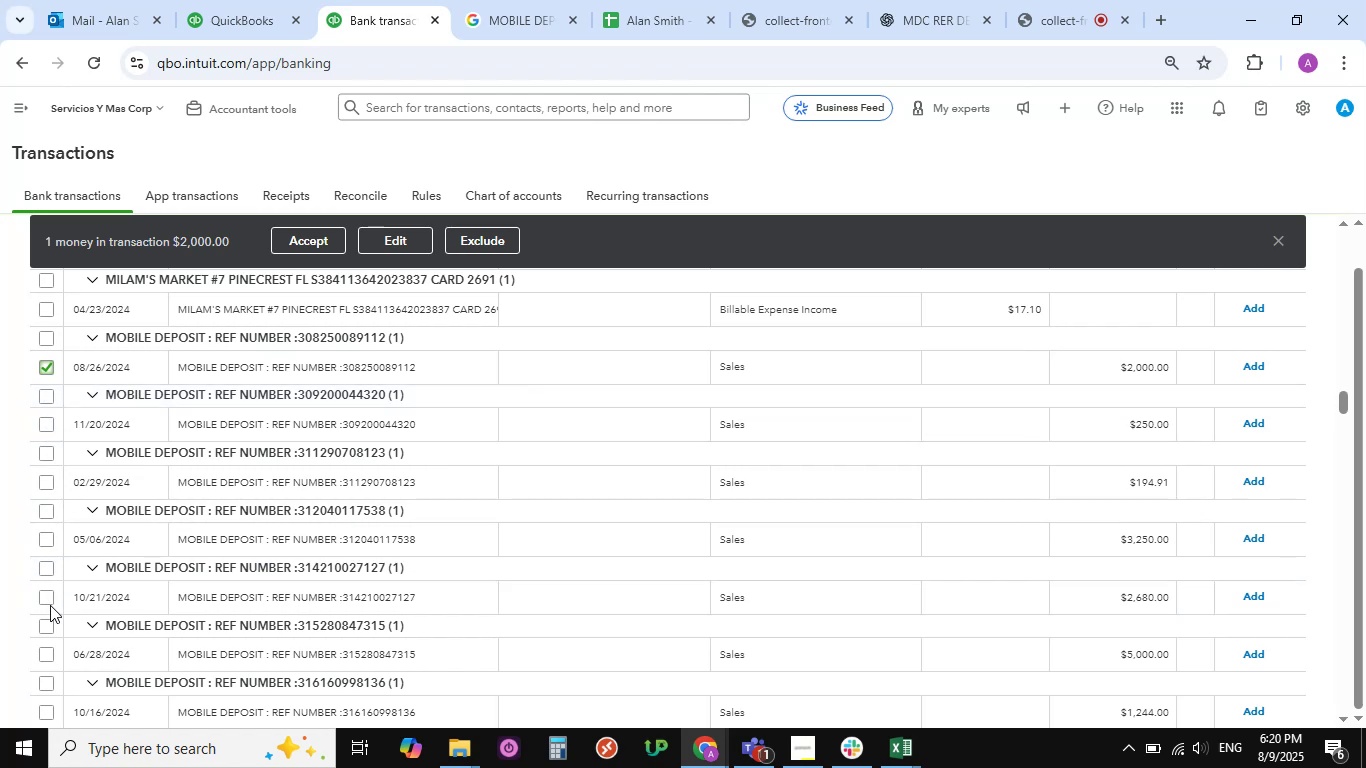 
hold_key(key=ShiftLeft, duration=1.51)
 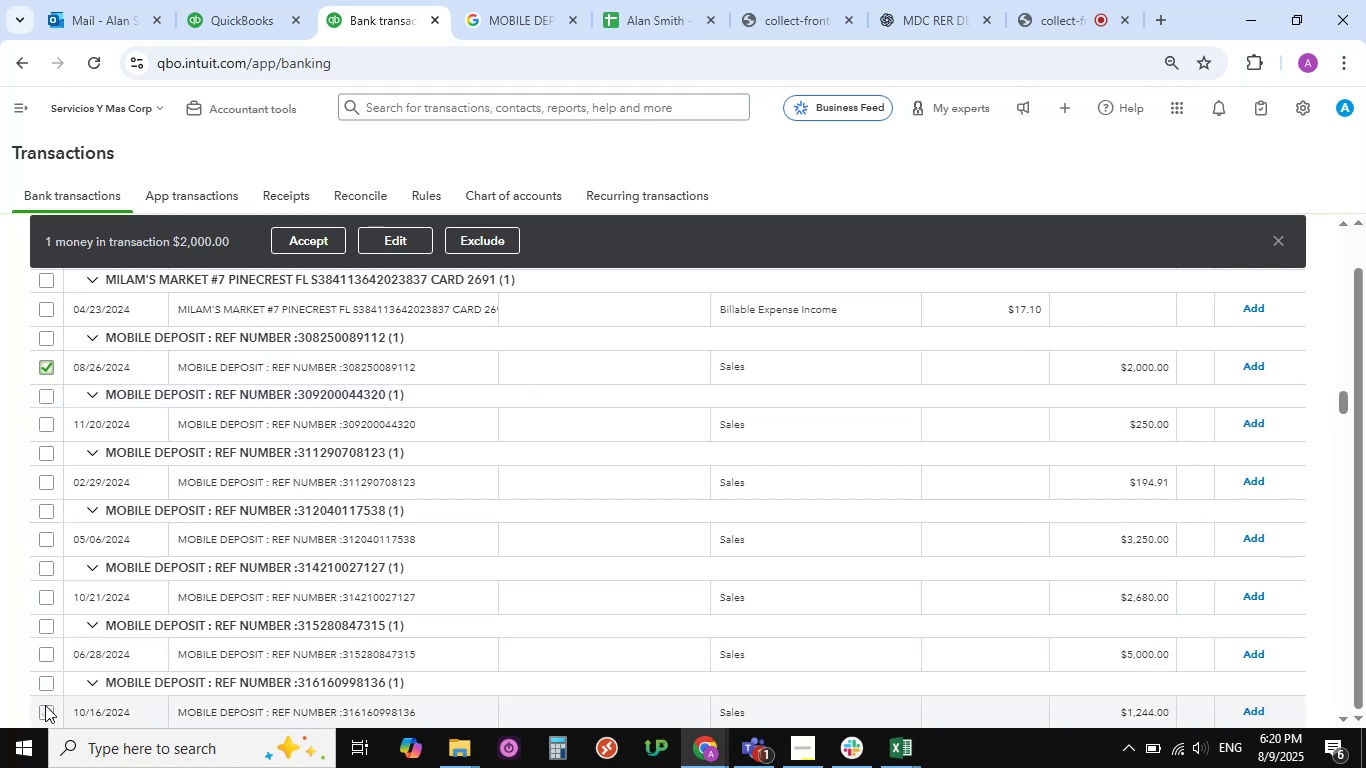 
hold_key(key=ShiftLeft, duration=1.52)
left_click([45, 705])
 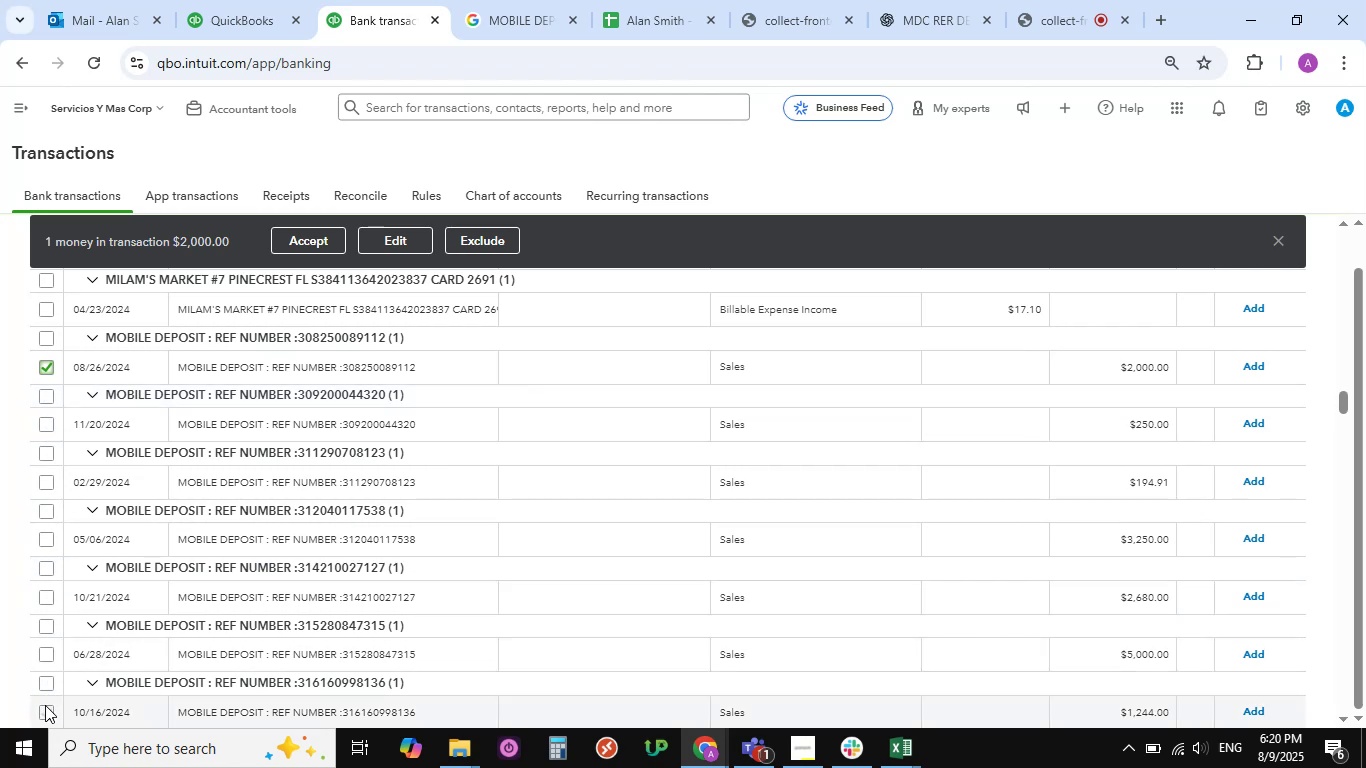 
hold_key(key=ShiftLeft, duration=0.92)
left_click([45, 705])
 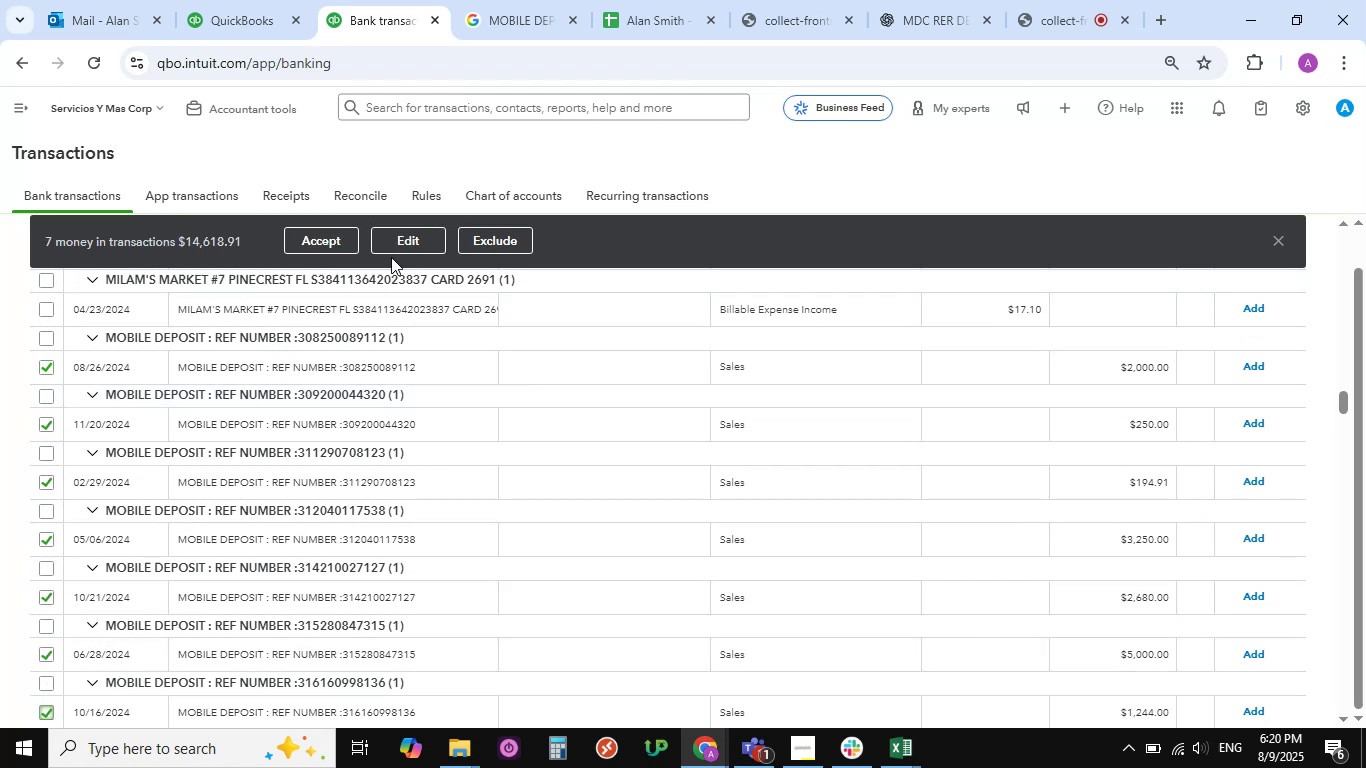 
left_click([407, 241])
 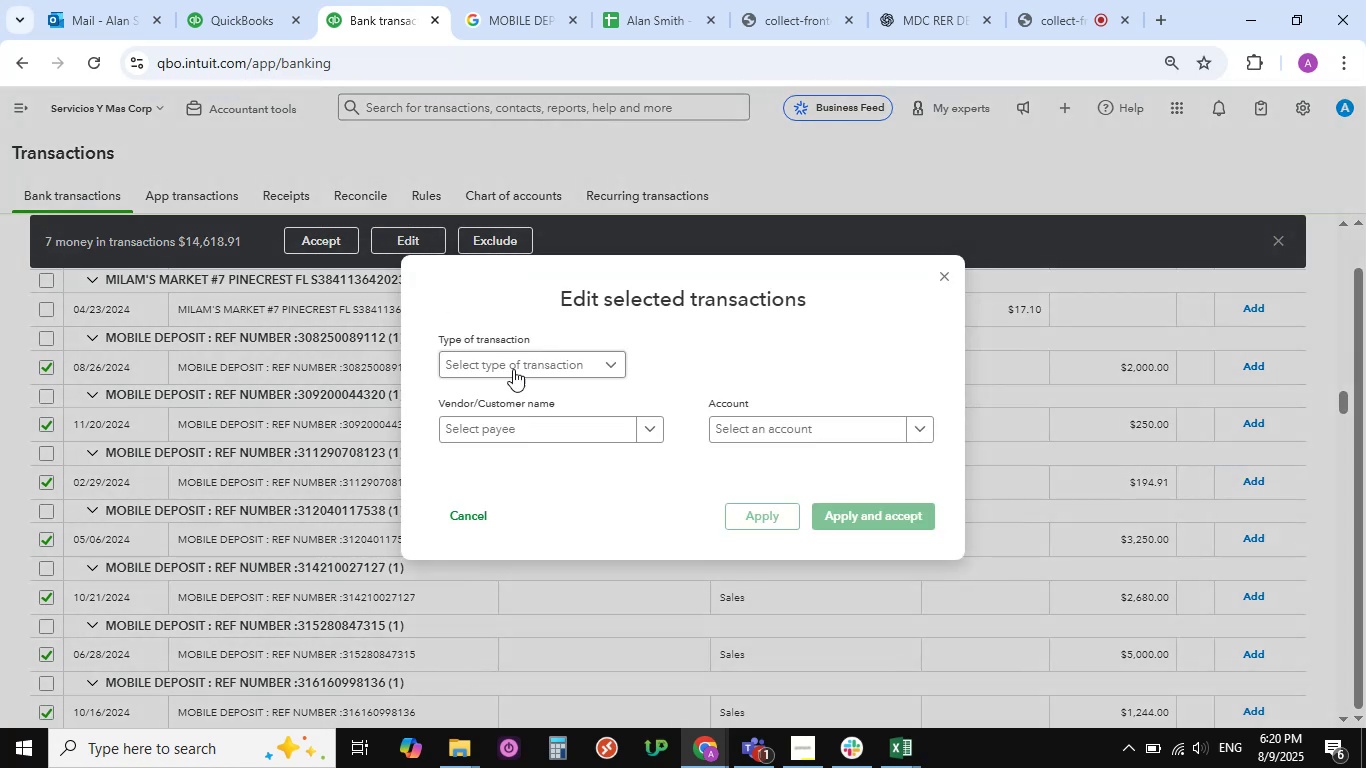 
left_click([546, 358])
 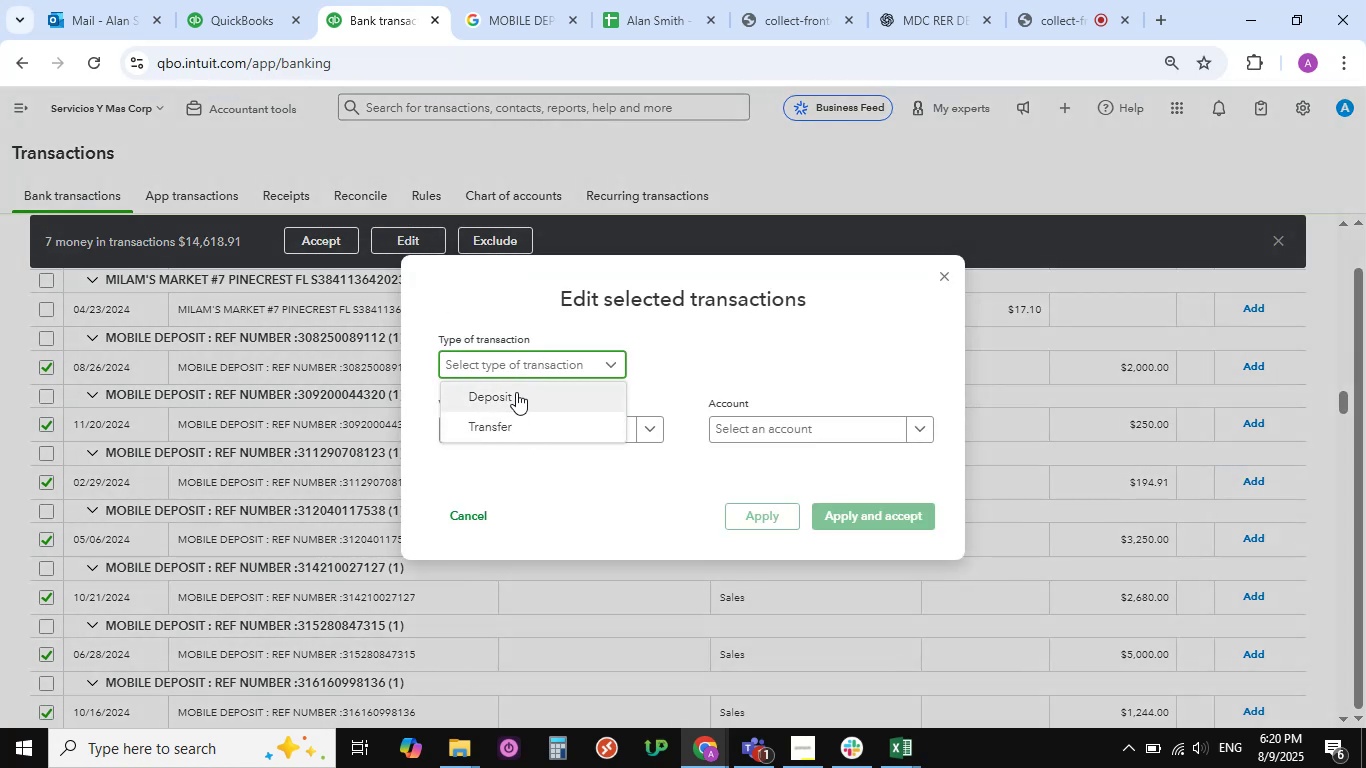 
left_click([516, 392])
 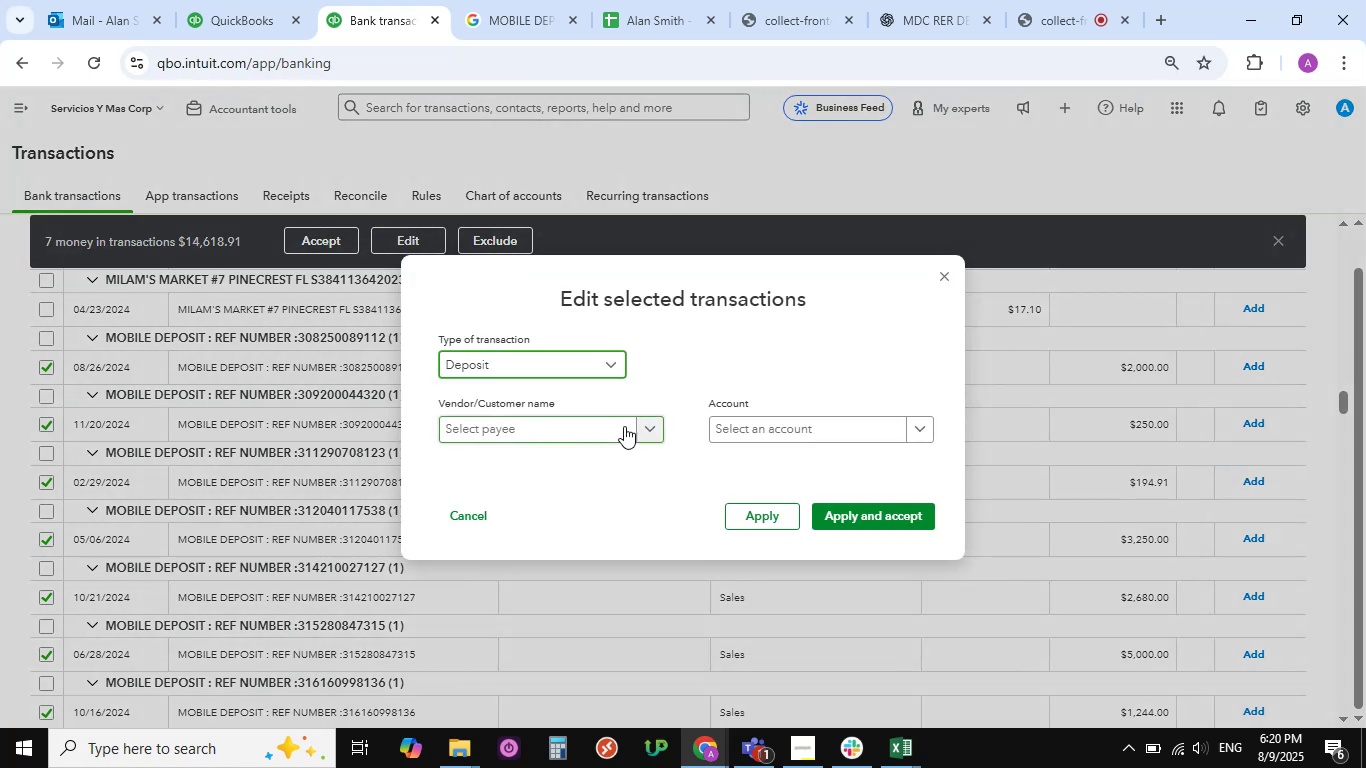 
left_click([619, 425])
 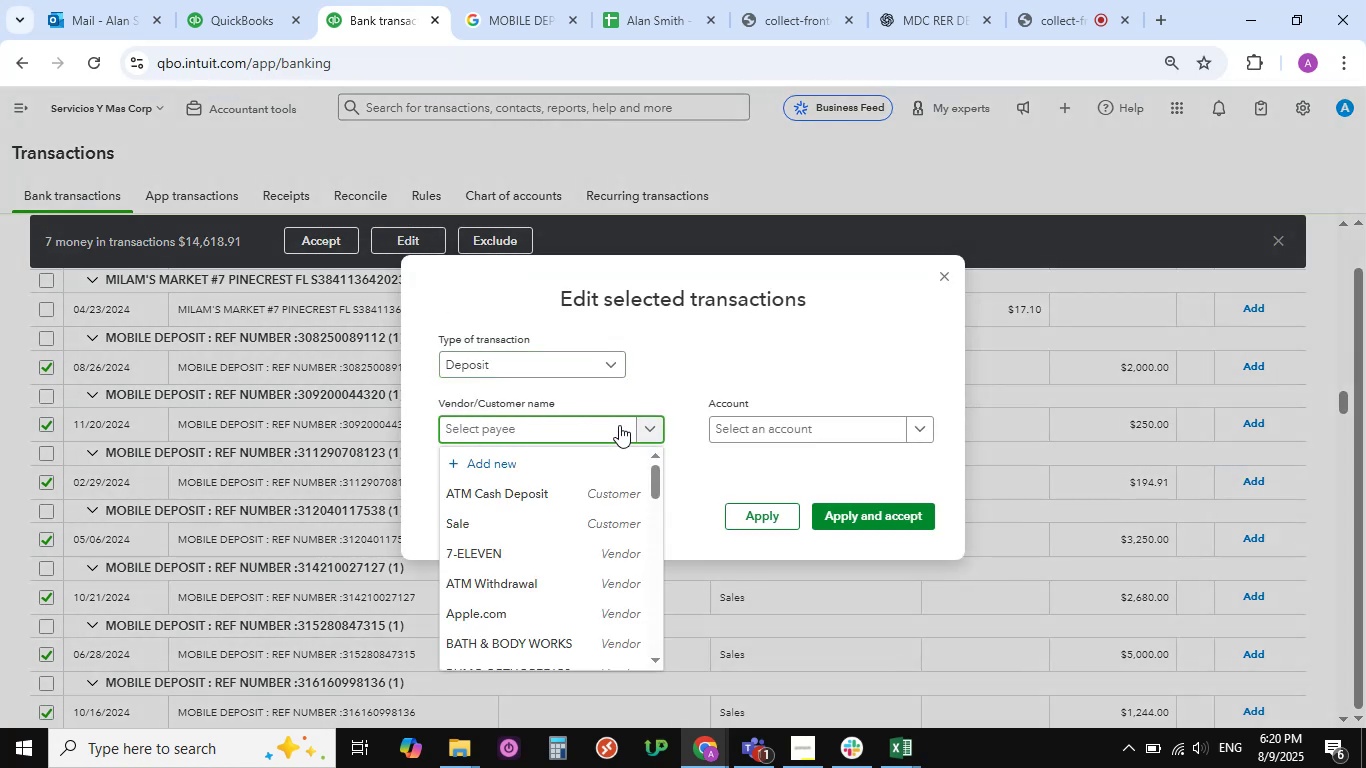 
type(sa)
 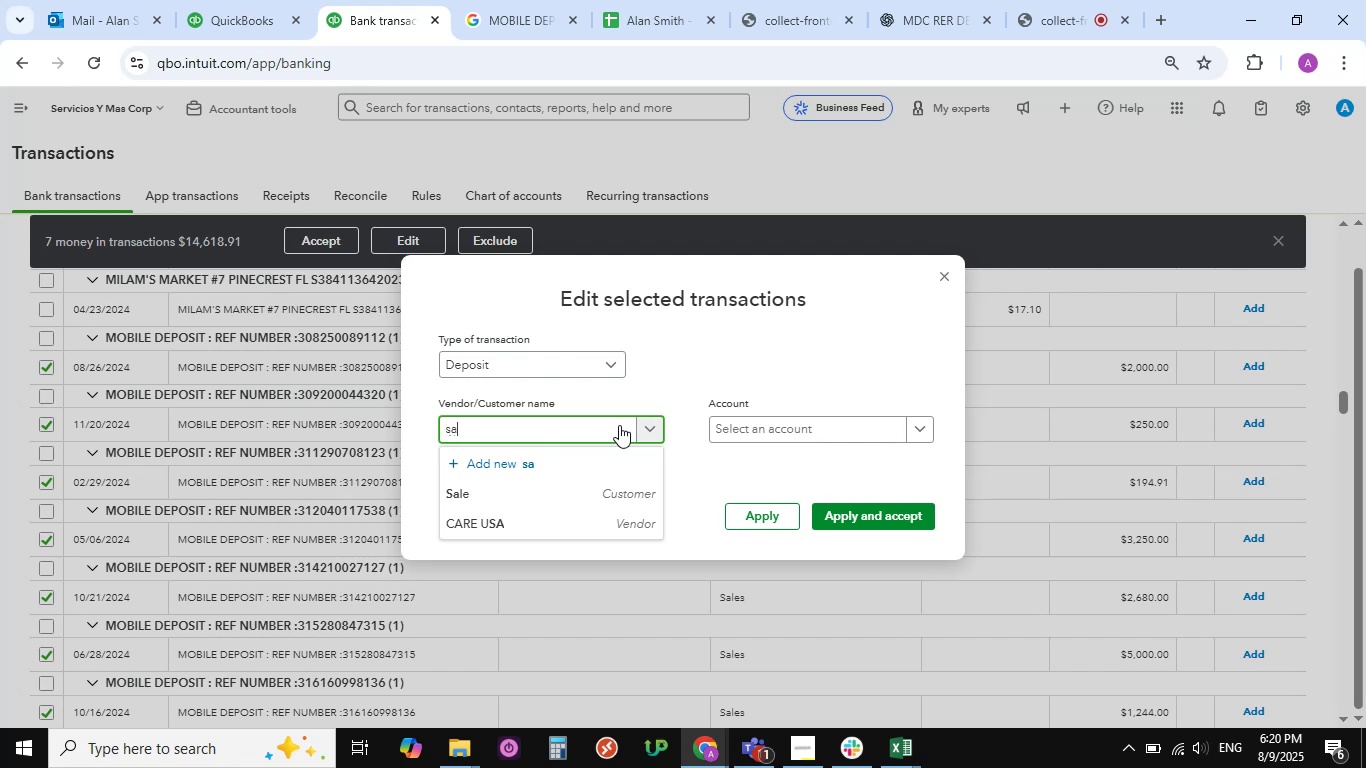 
left_click([549, 484])
 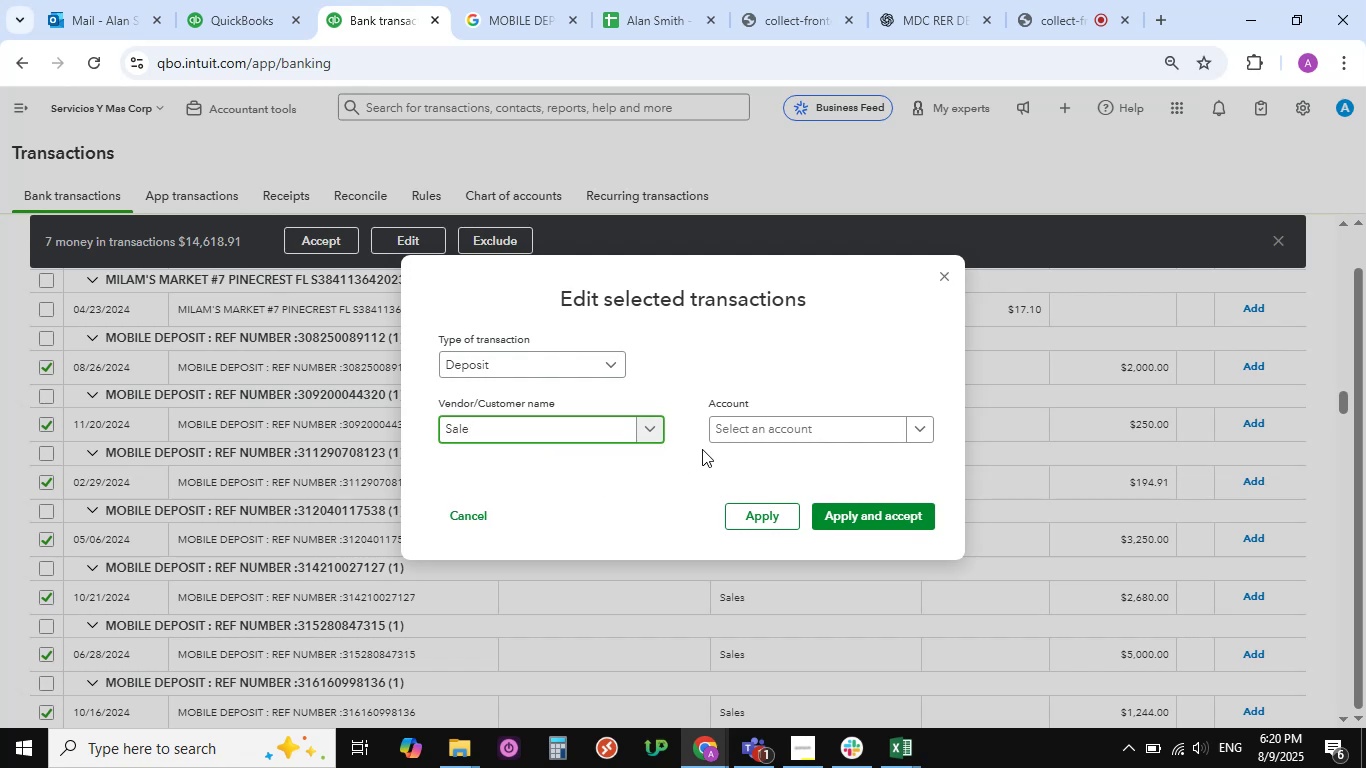 
left_click([757, 429])
 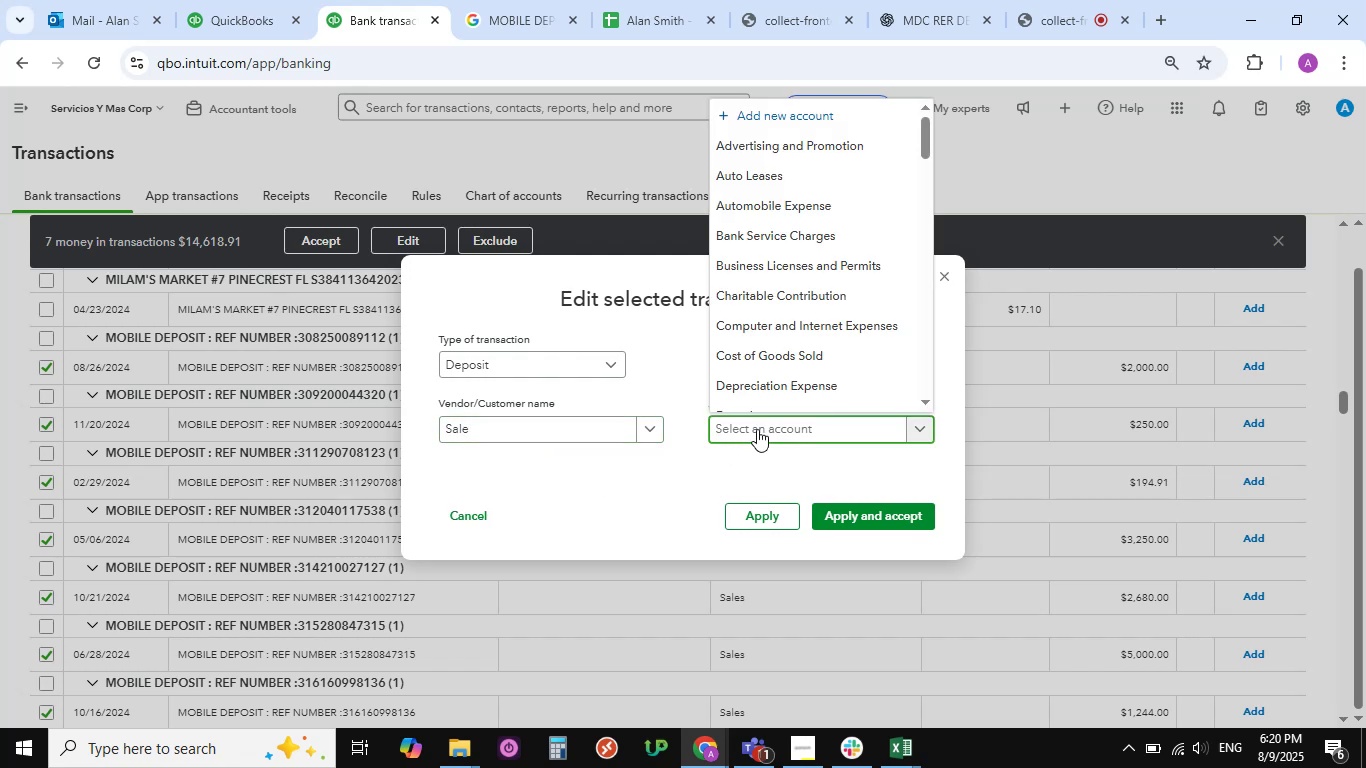 
type(sales)
 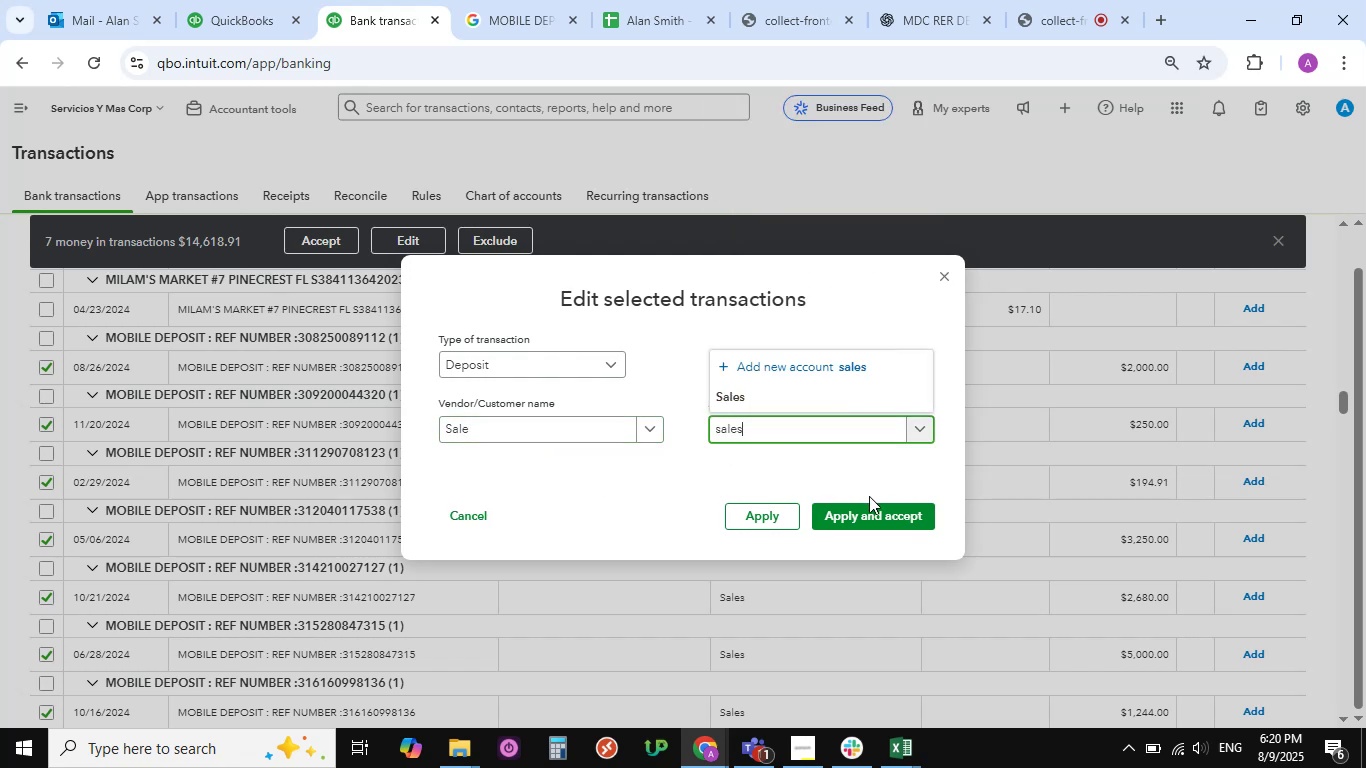 
left_click([869, 510])
 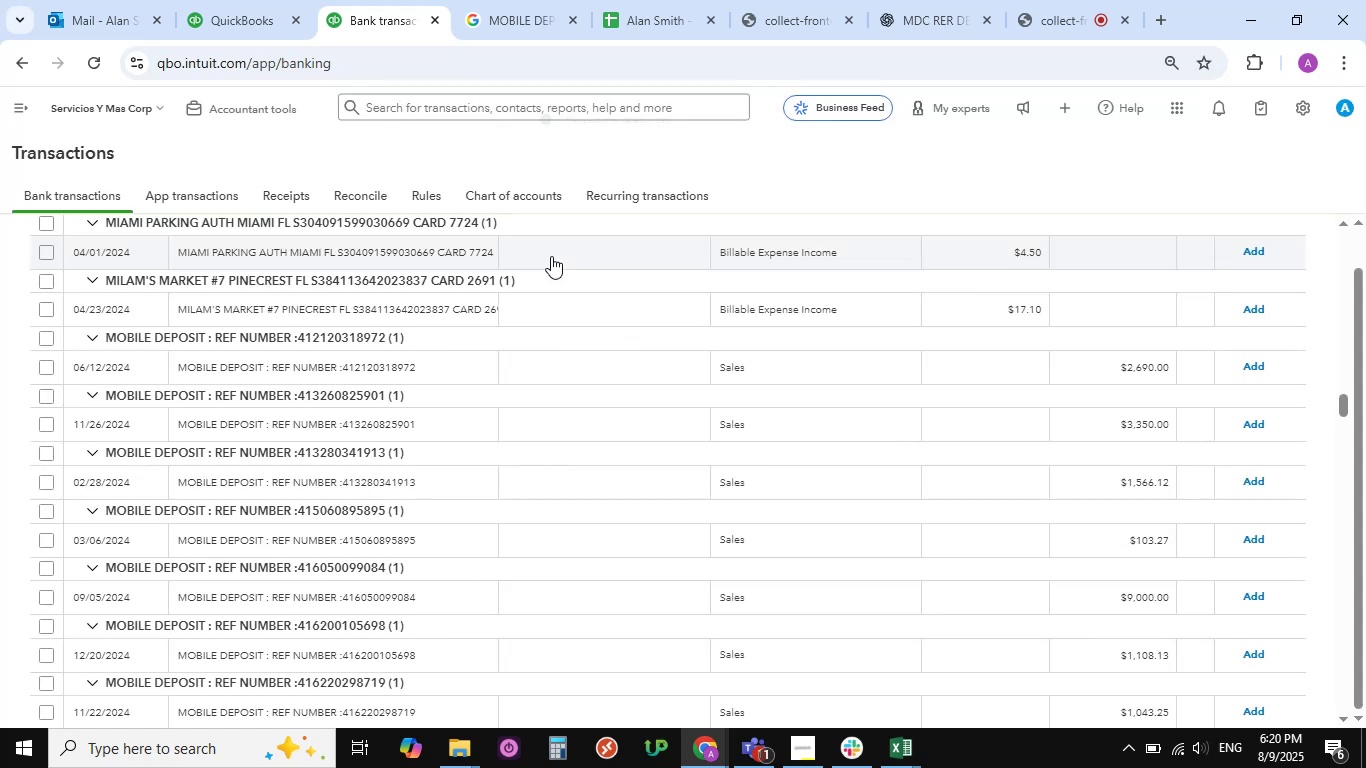 
wait(9.37)
 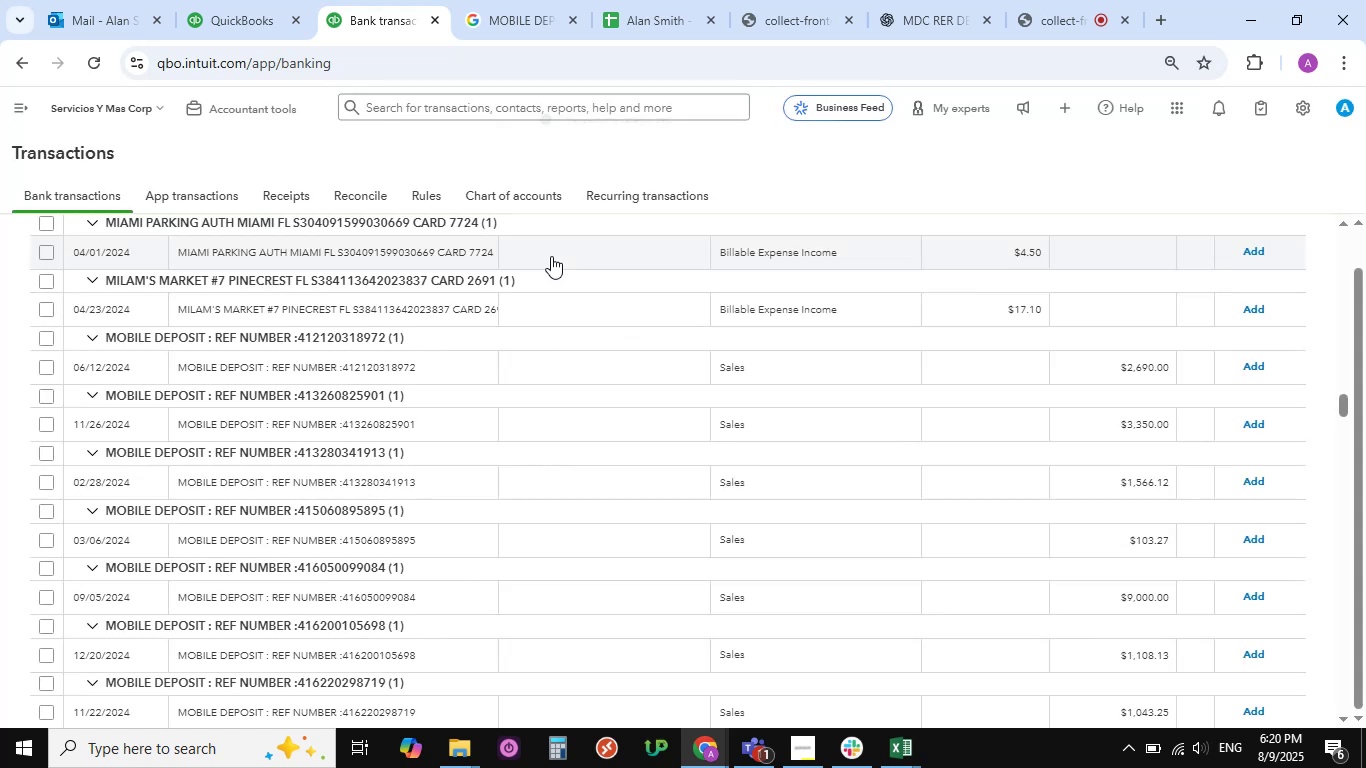 
left_click([206, 367])
 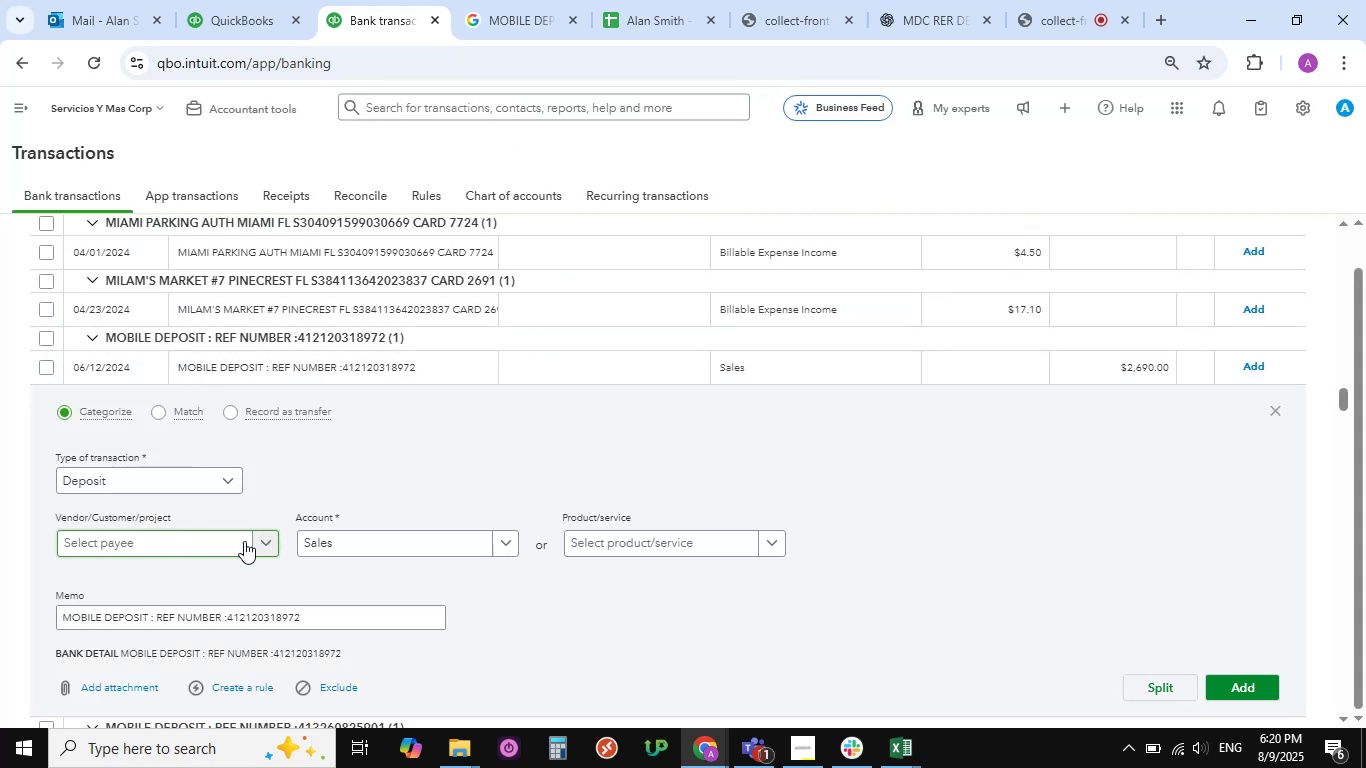 
left_click([259, 537])
 